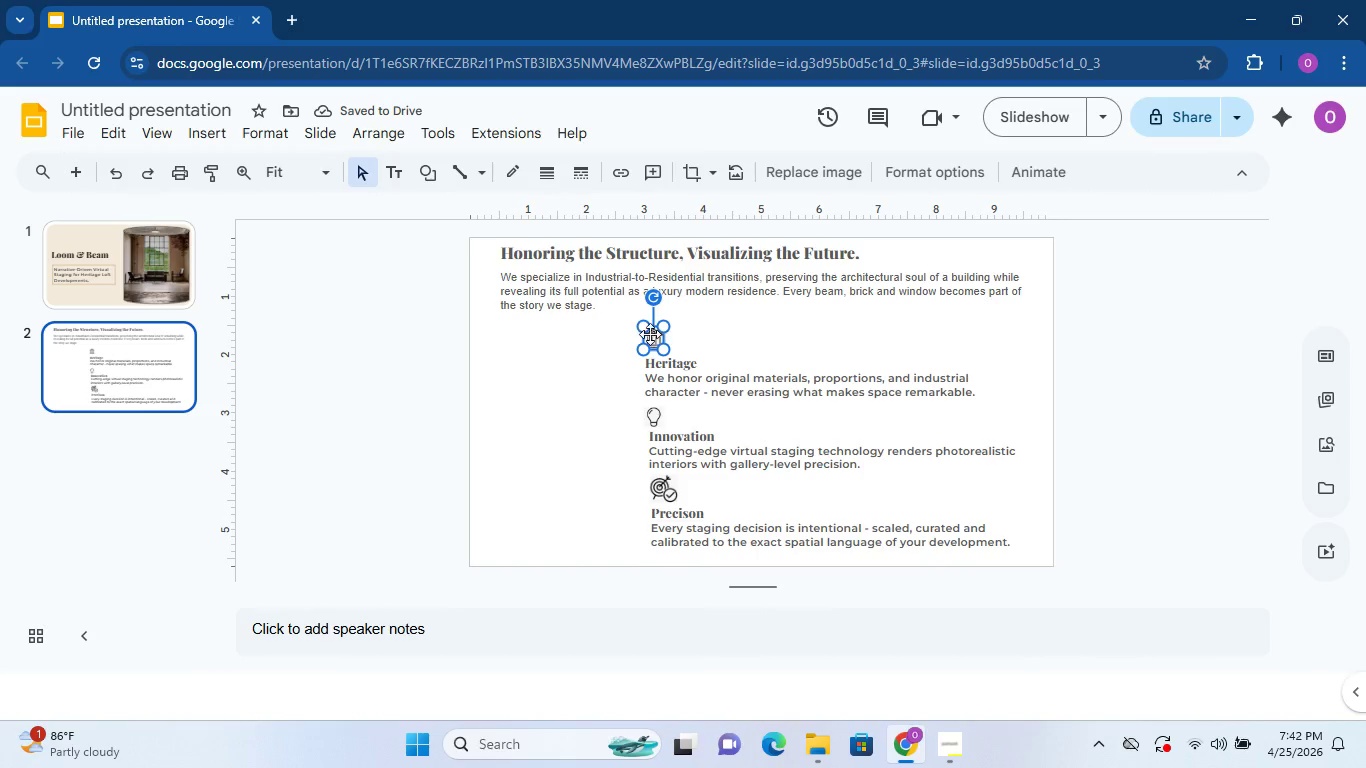 
hold_key(key=ControlLeft, duration=0.62)
left_click([694, 368])
 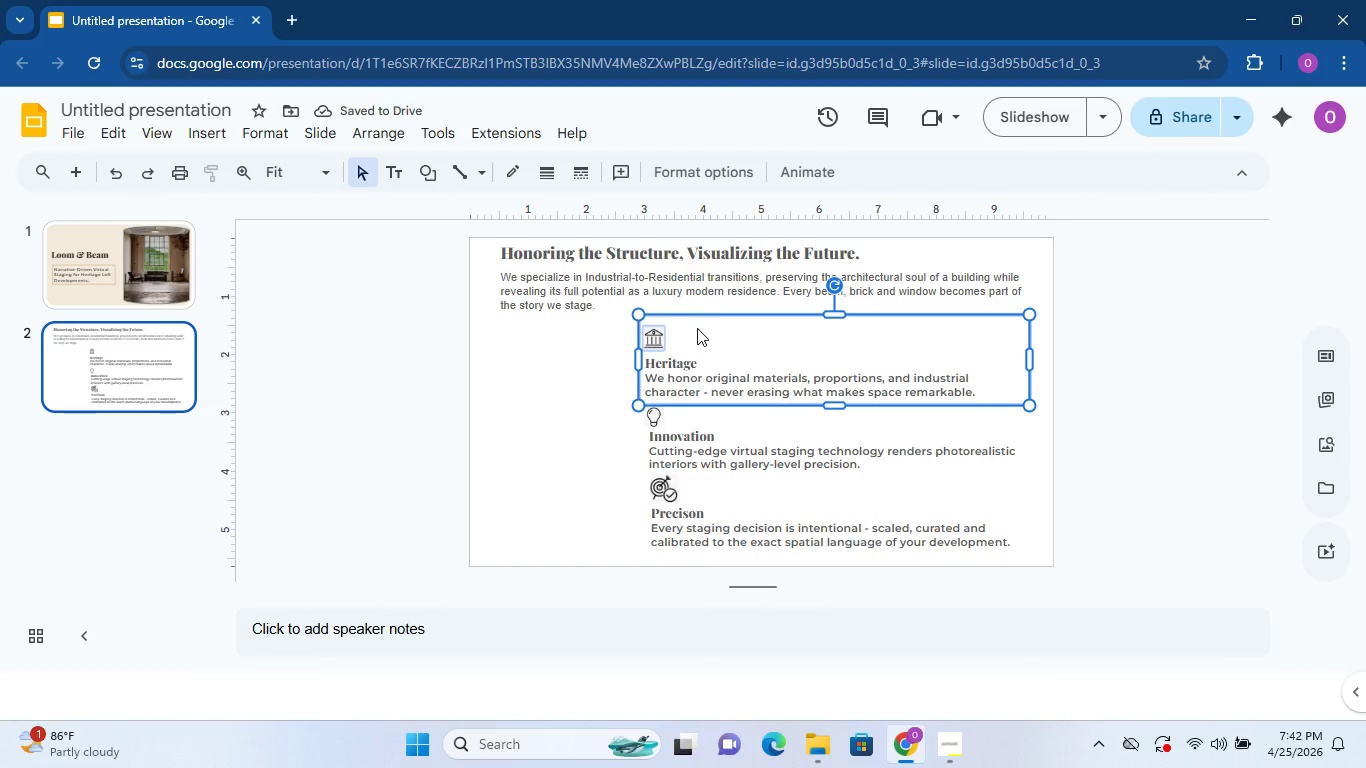 
key(ArrowUp)
 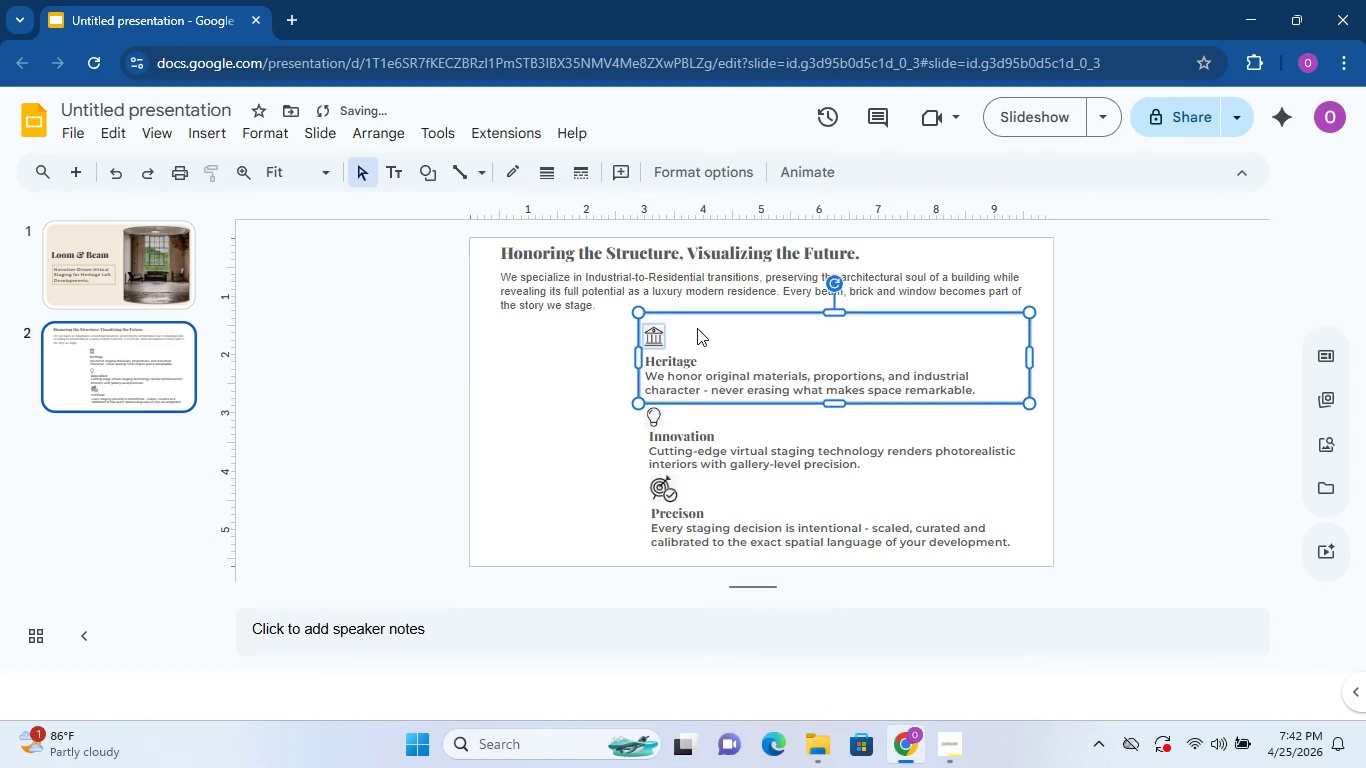 
key(ArrowUp)
 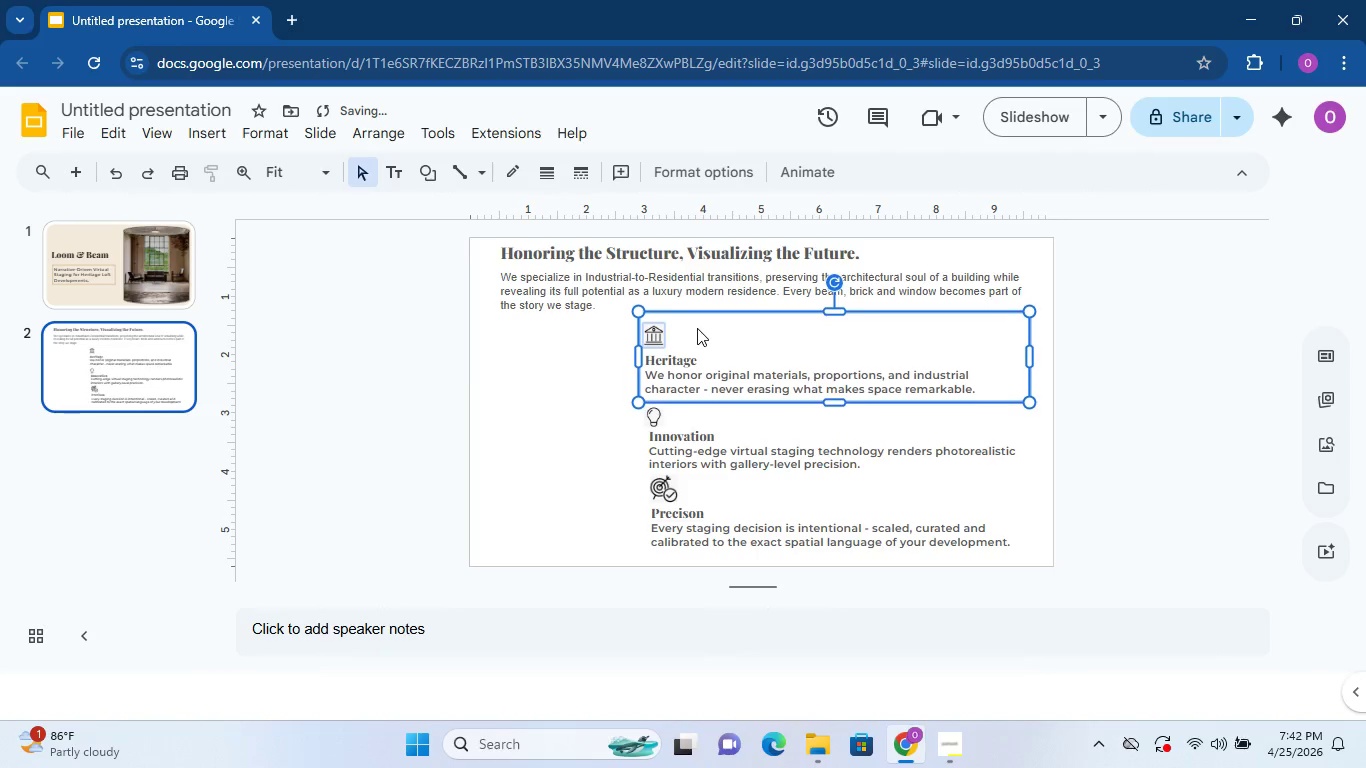 
key(ArrowUp)
 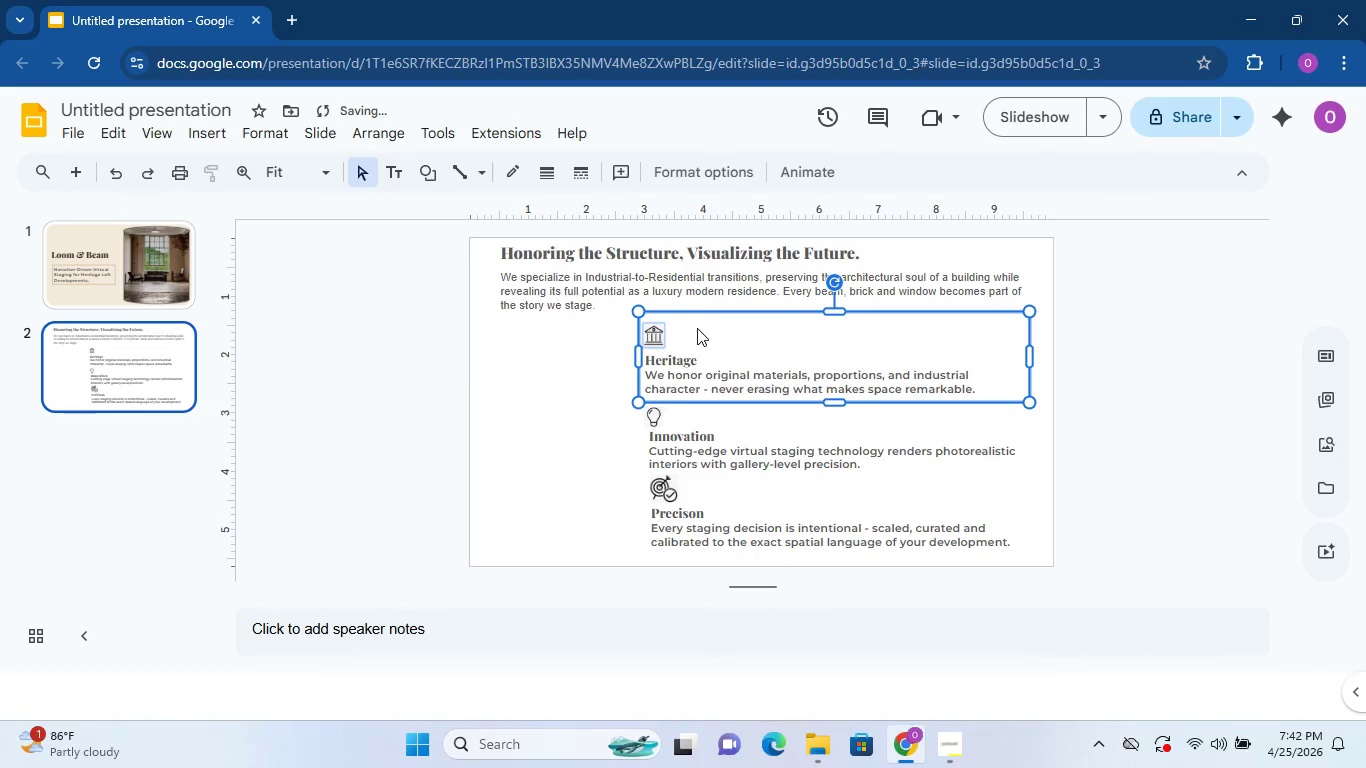 
key(ArrowUp)
 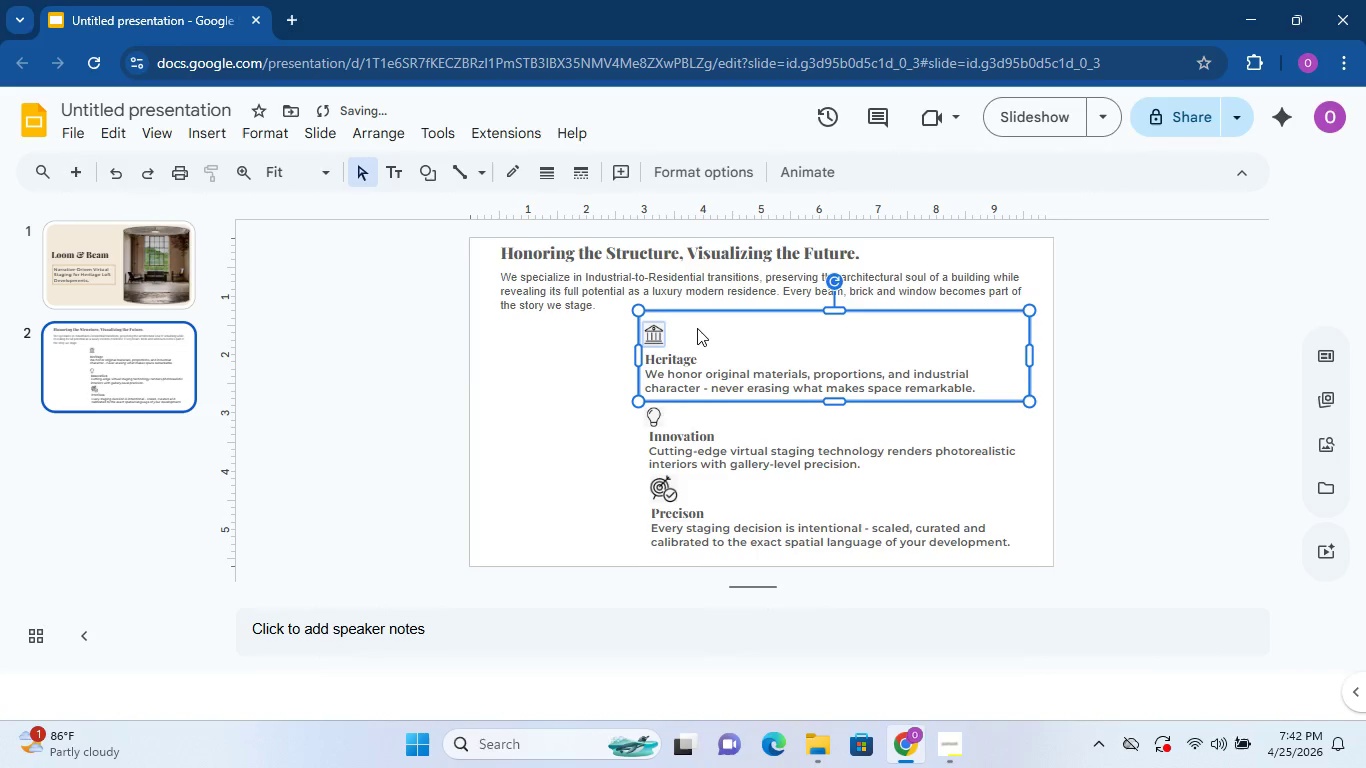 
key(ArrowUp)
 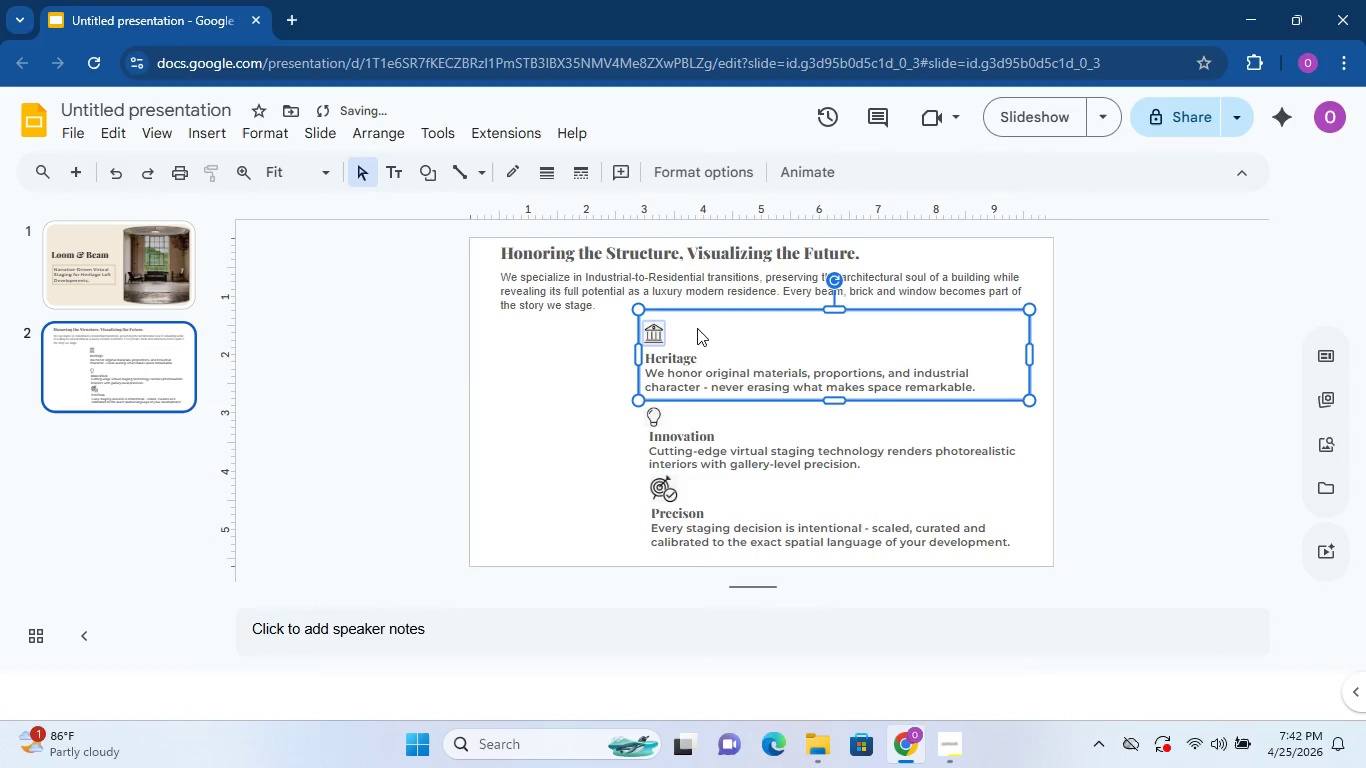 
key(ArrowUp)
 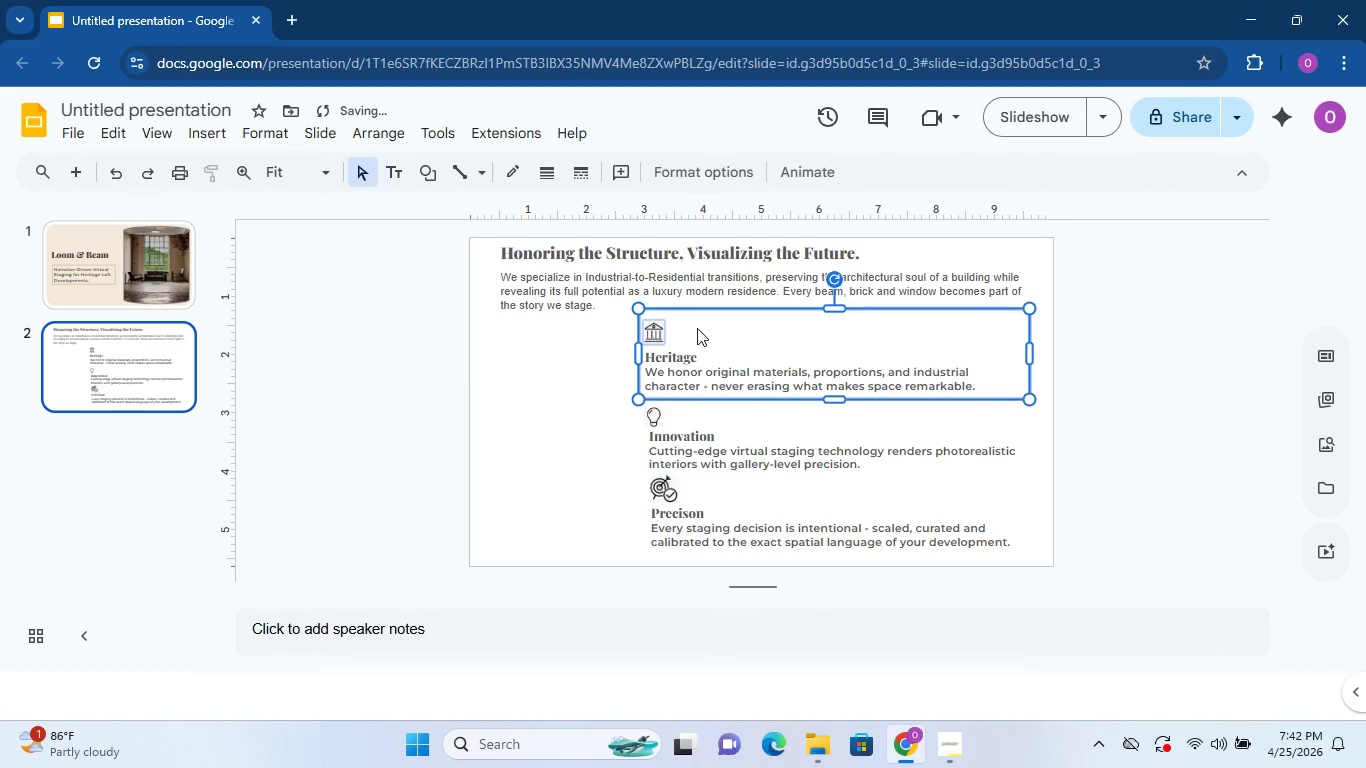 
key(ArrowUp)
 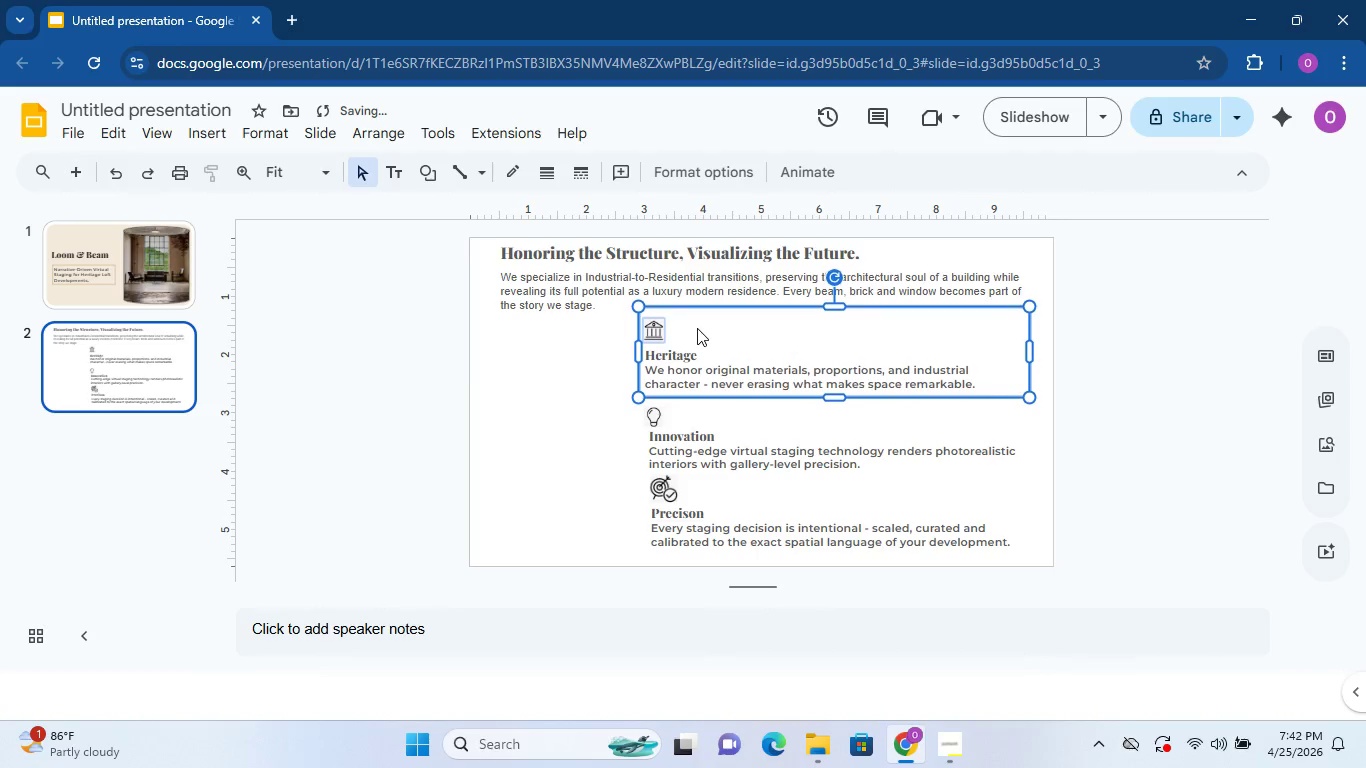 
key(ArrowUp)
 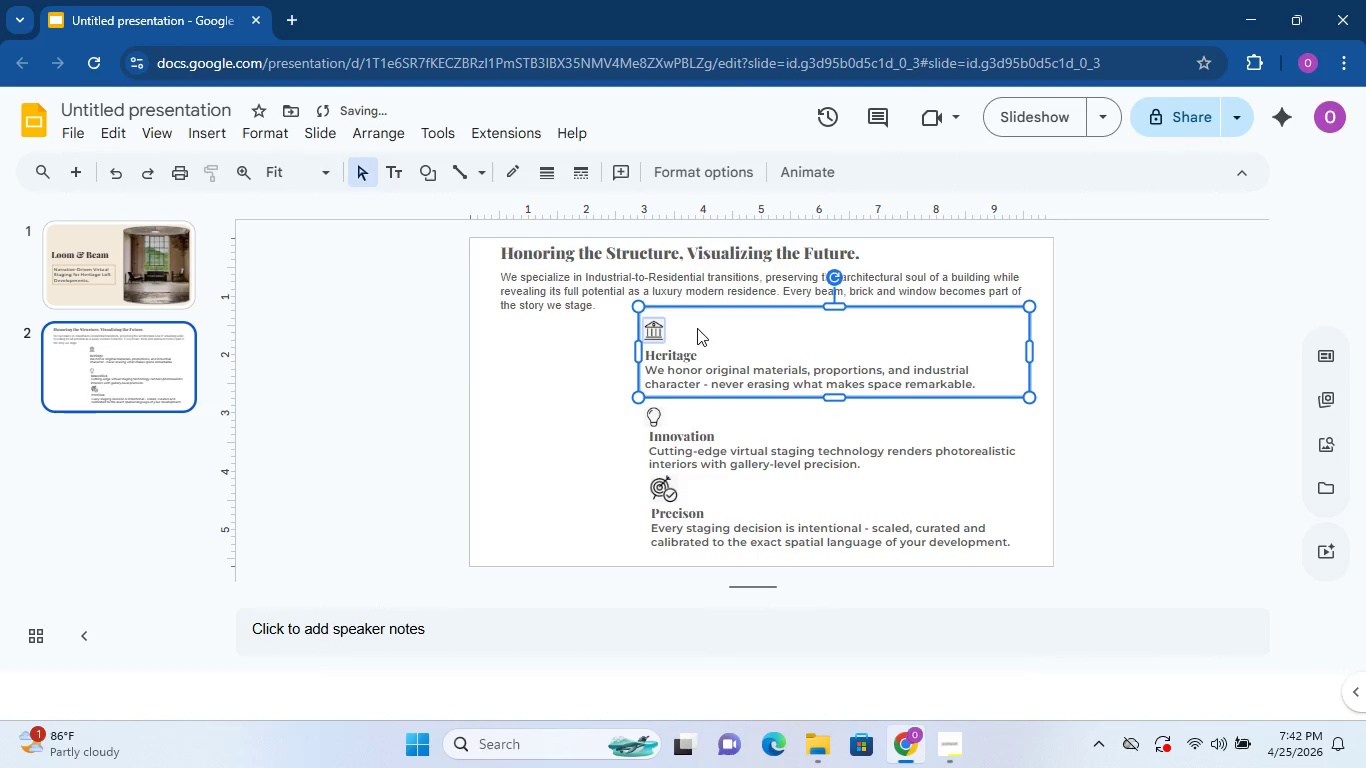 
key(ArrowUp)
 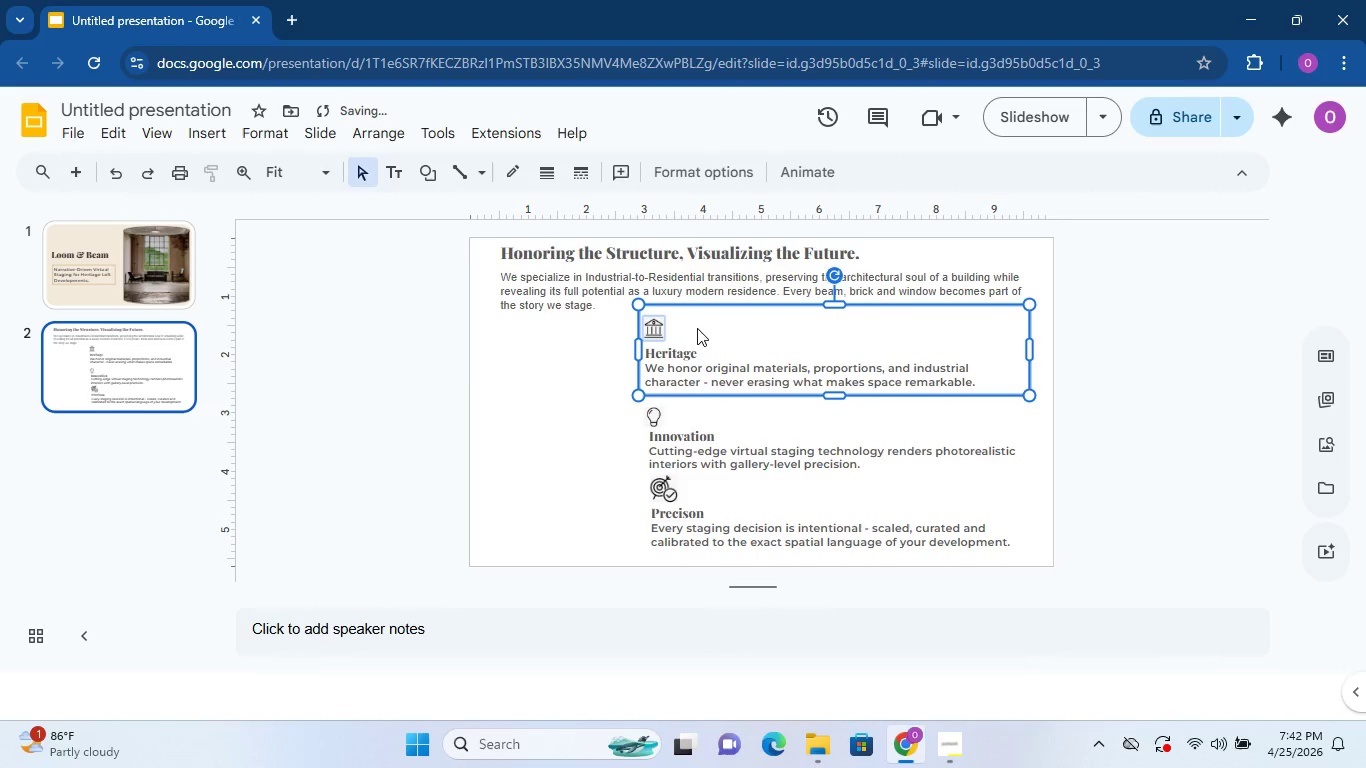 
key(ArrowUp)
 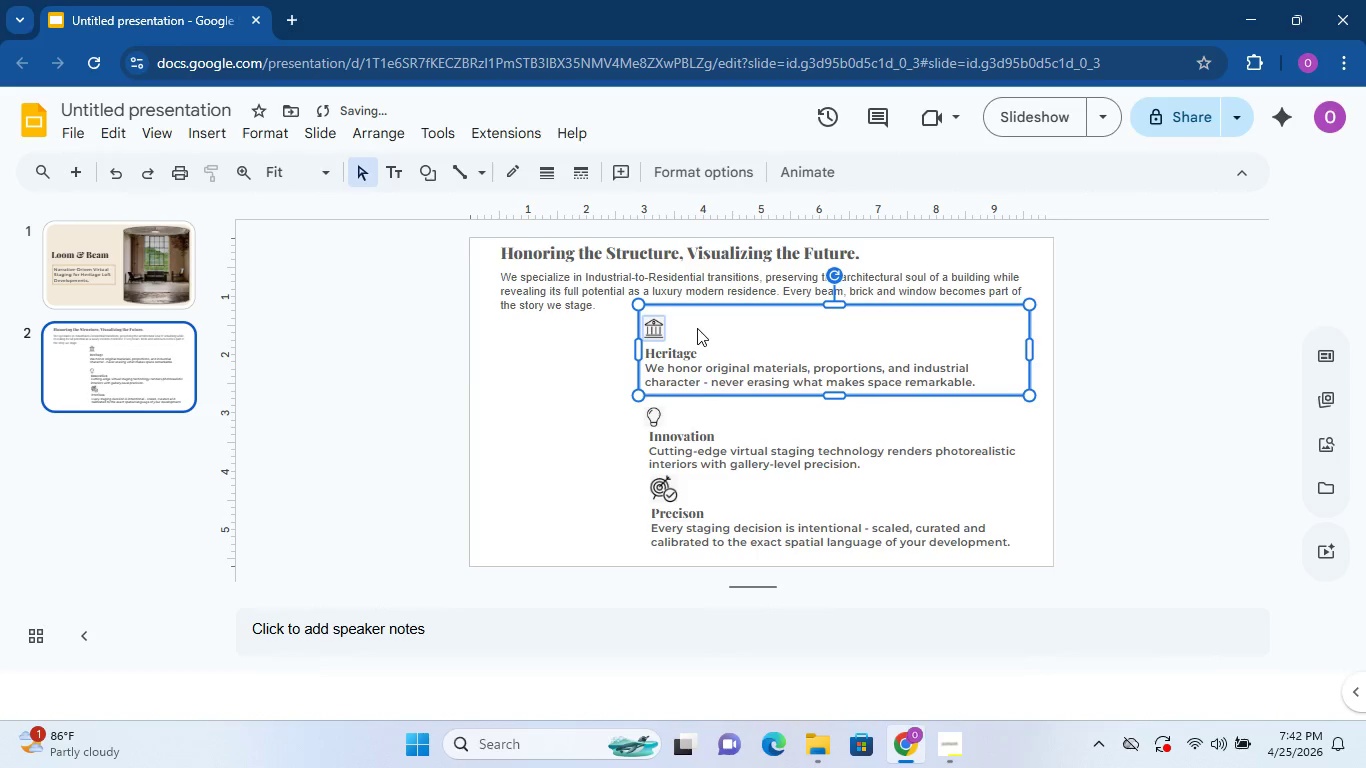 
key(ArrowUp)
 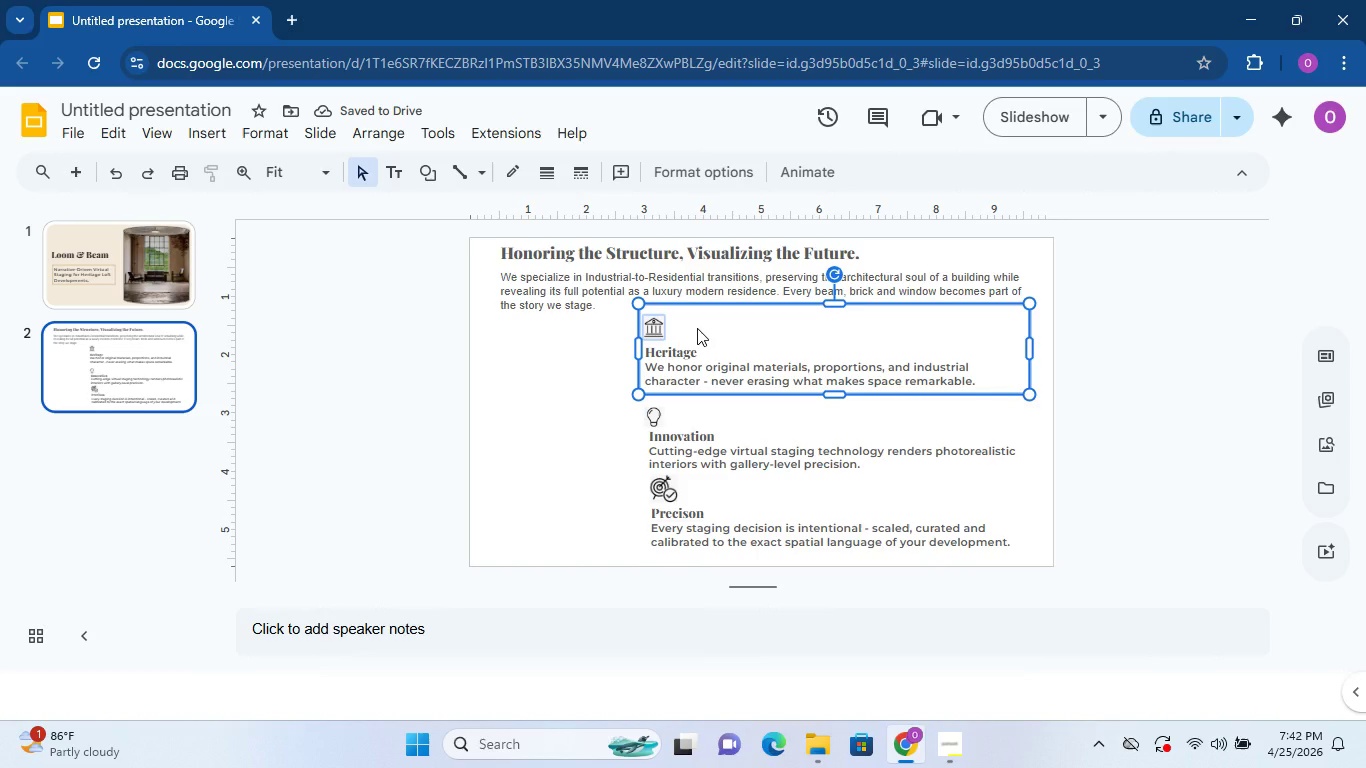 
wait(5.88)
 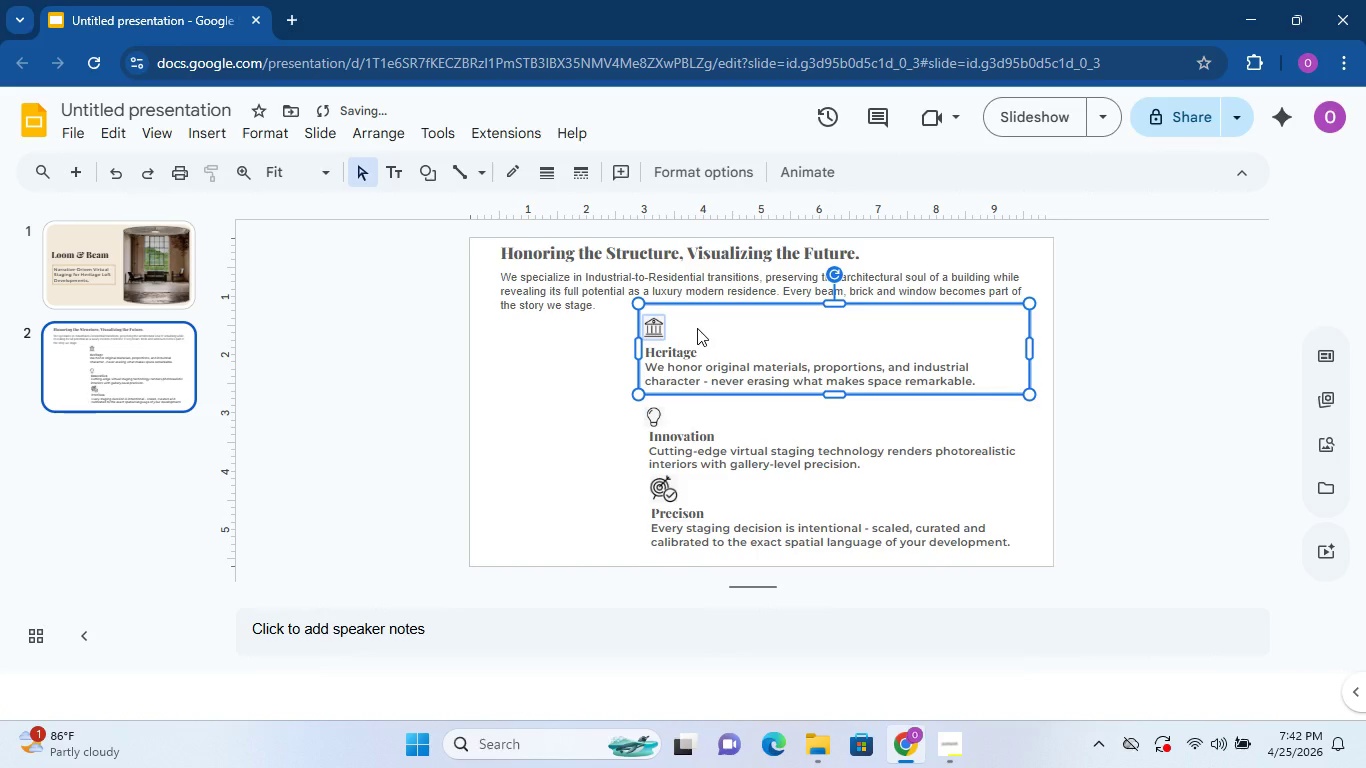 
left_click([568, 430])
 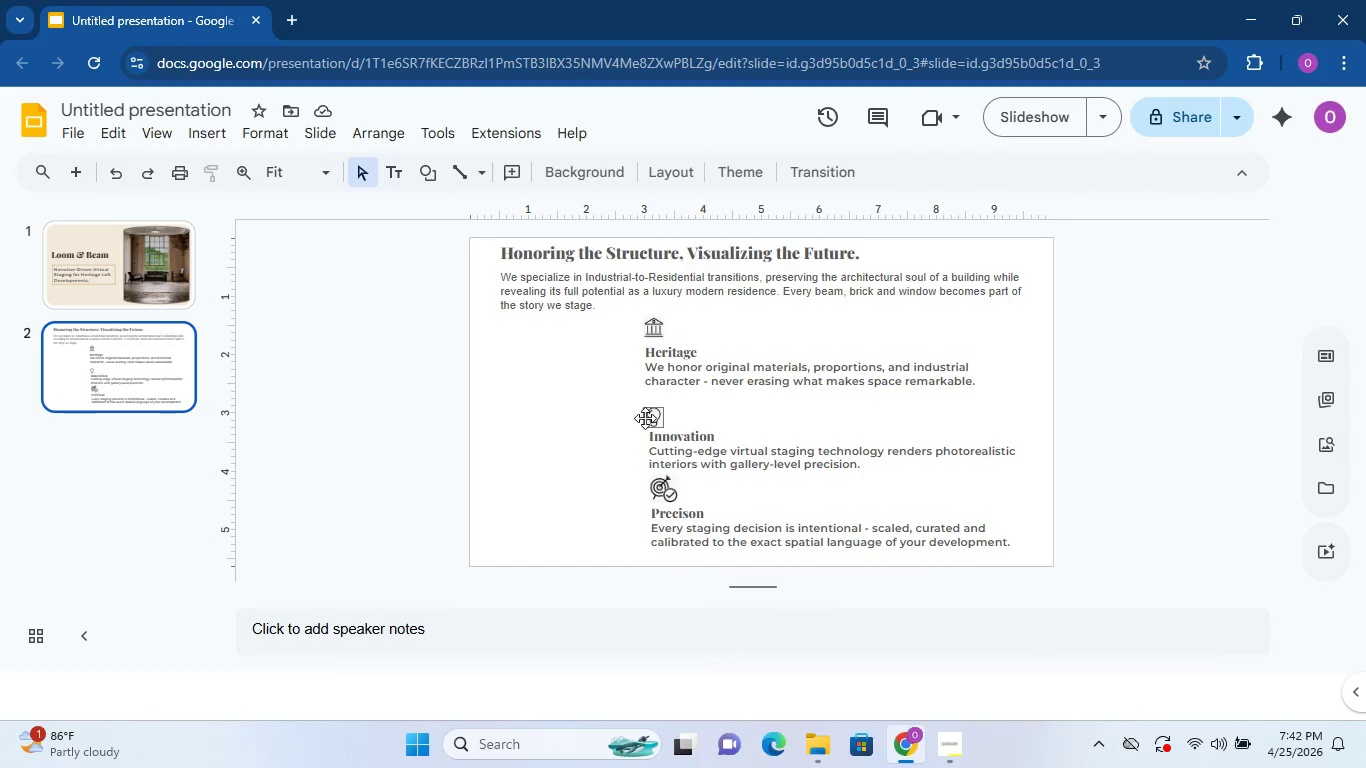 
left_click([647, 418])
 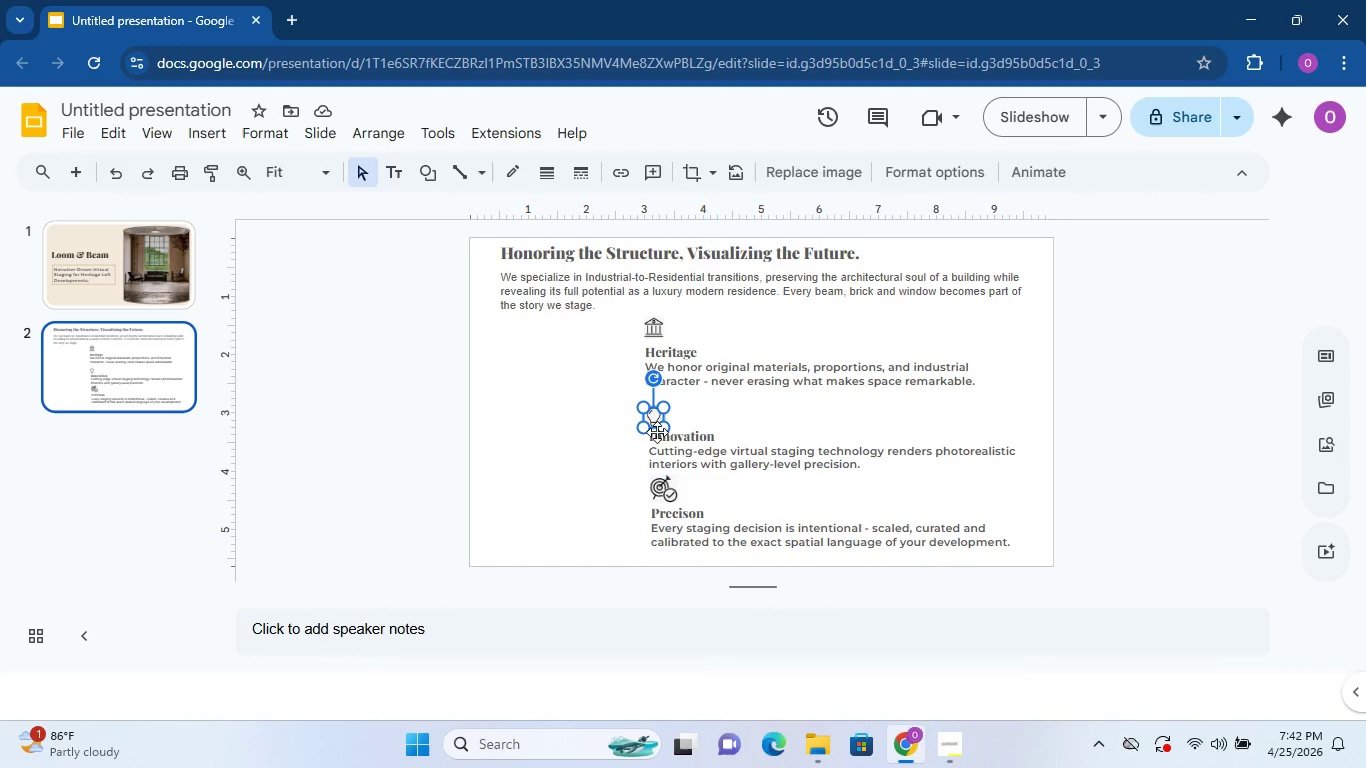 
hold_key(key=ControlLeft, duration=0.39)
 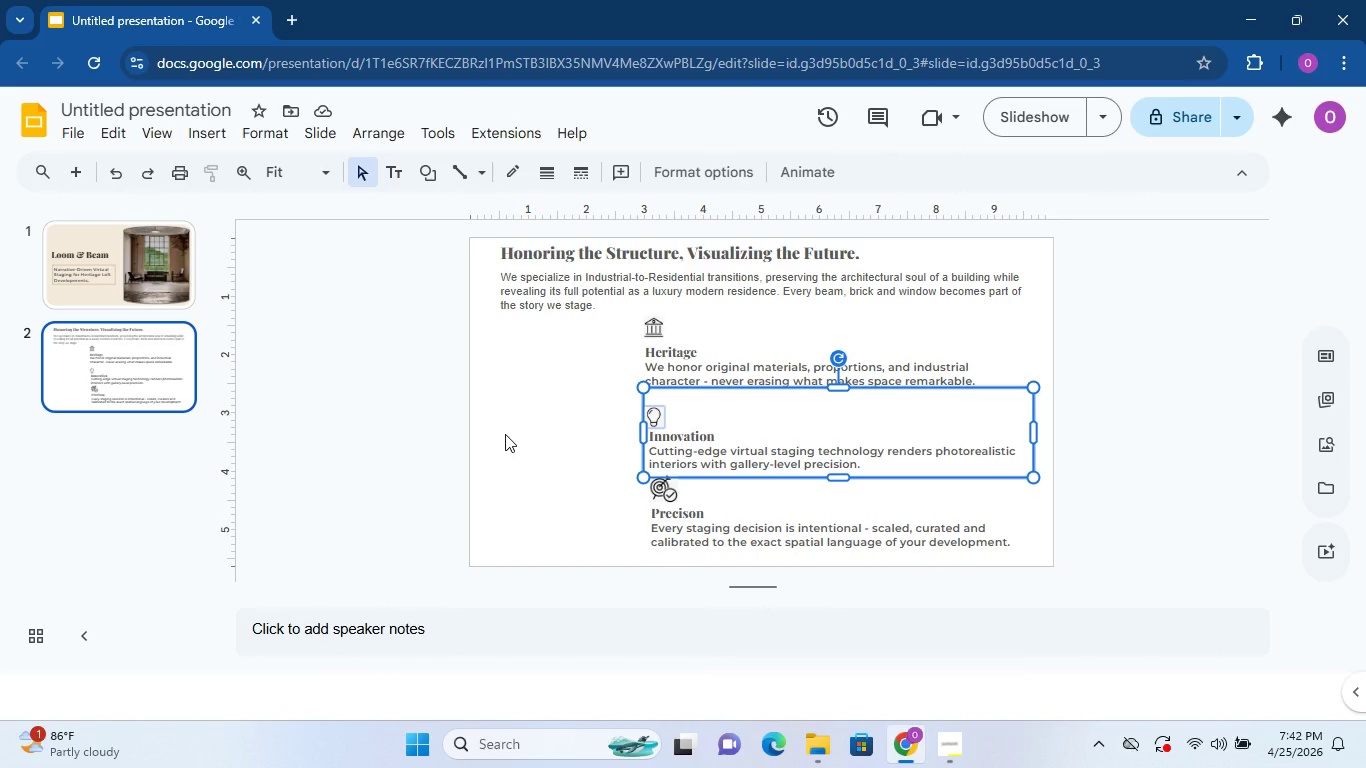 
key(ArrowUp)
 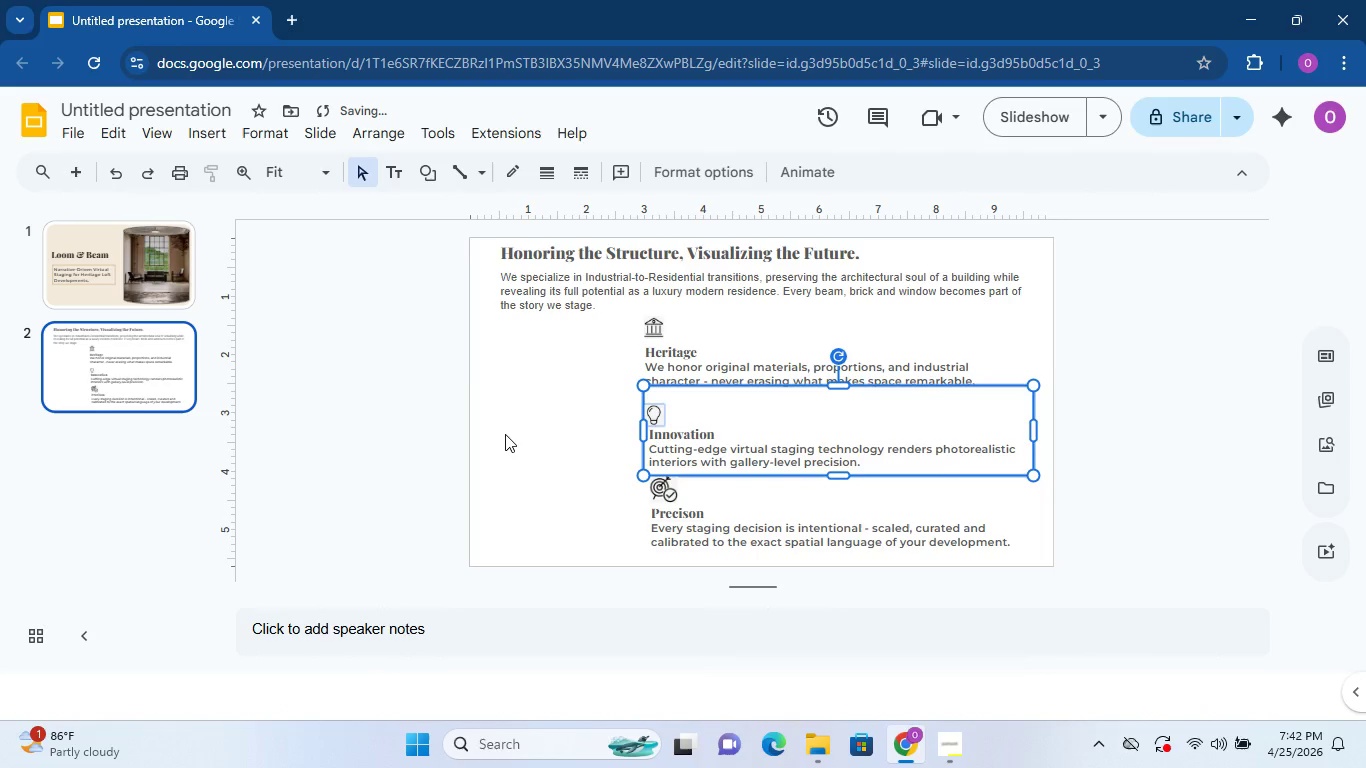 
key(ArrowUp)
 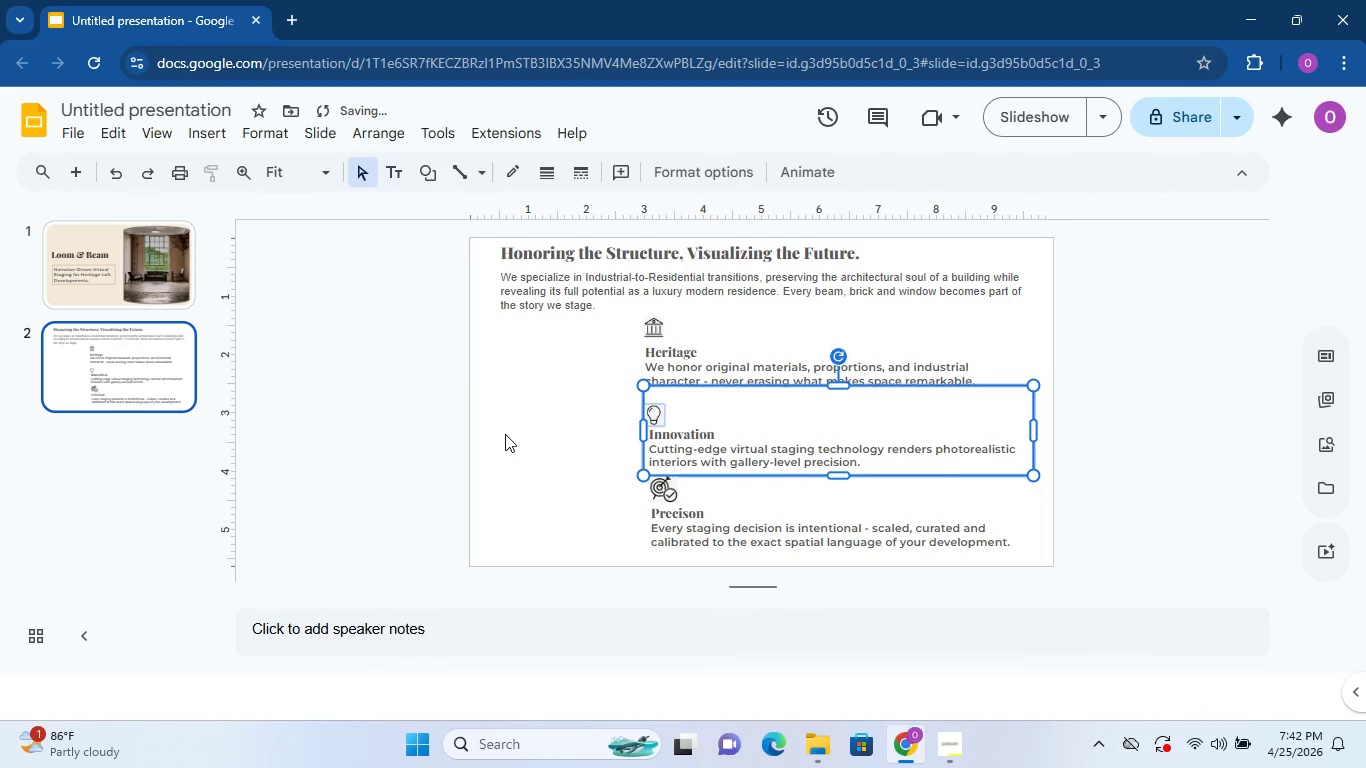 
key(ArrowUp)
 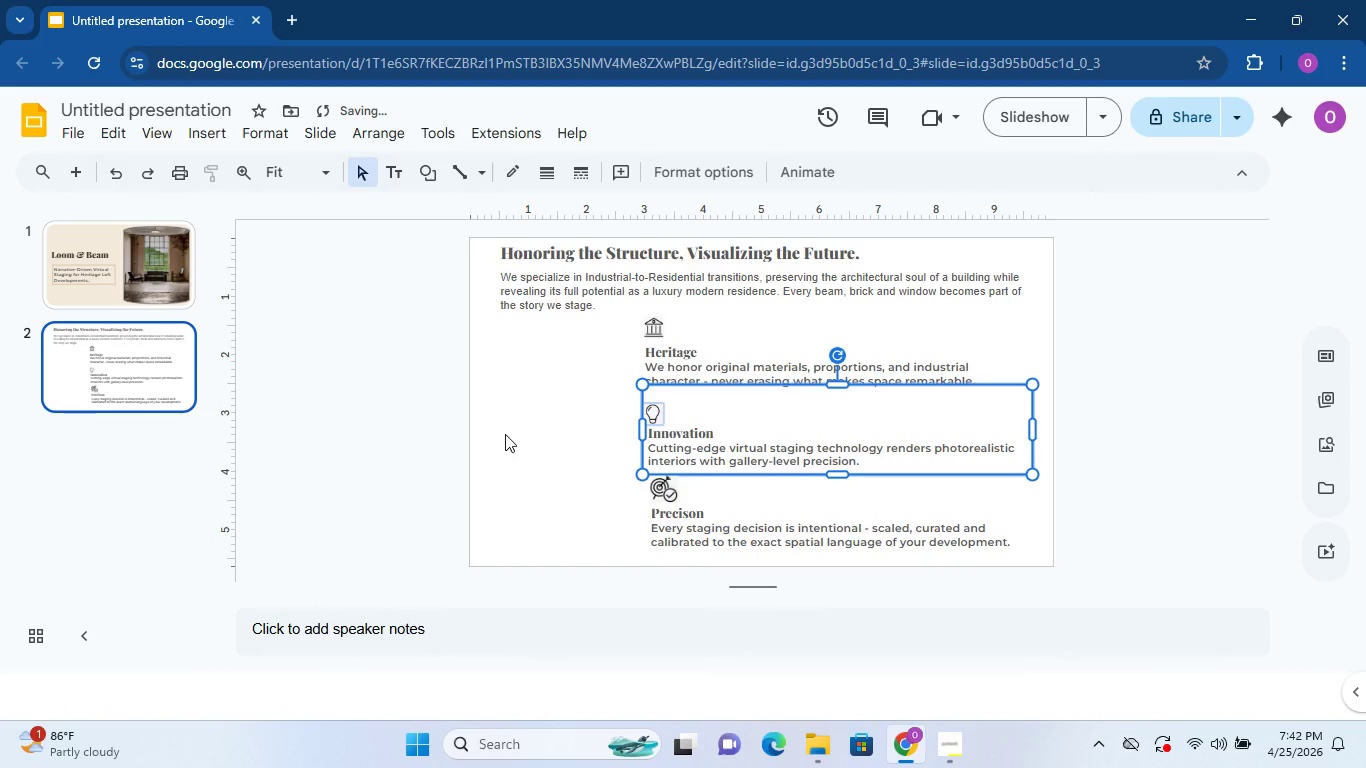 
key(ArrowLeft)
 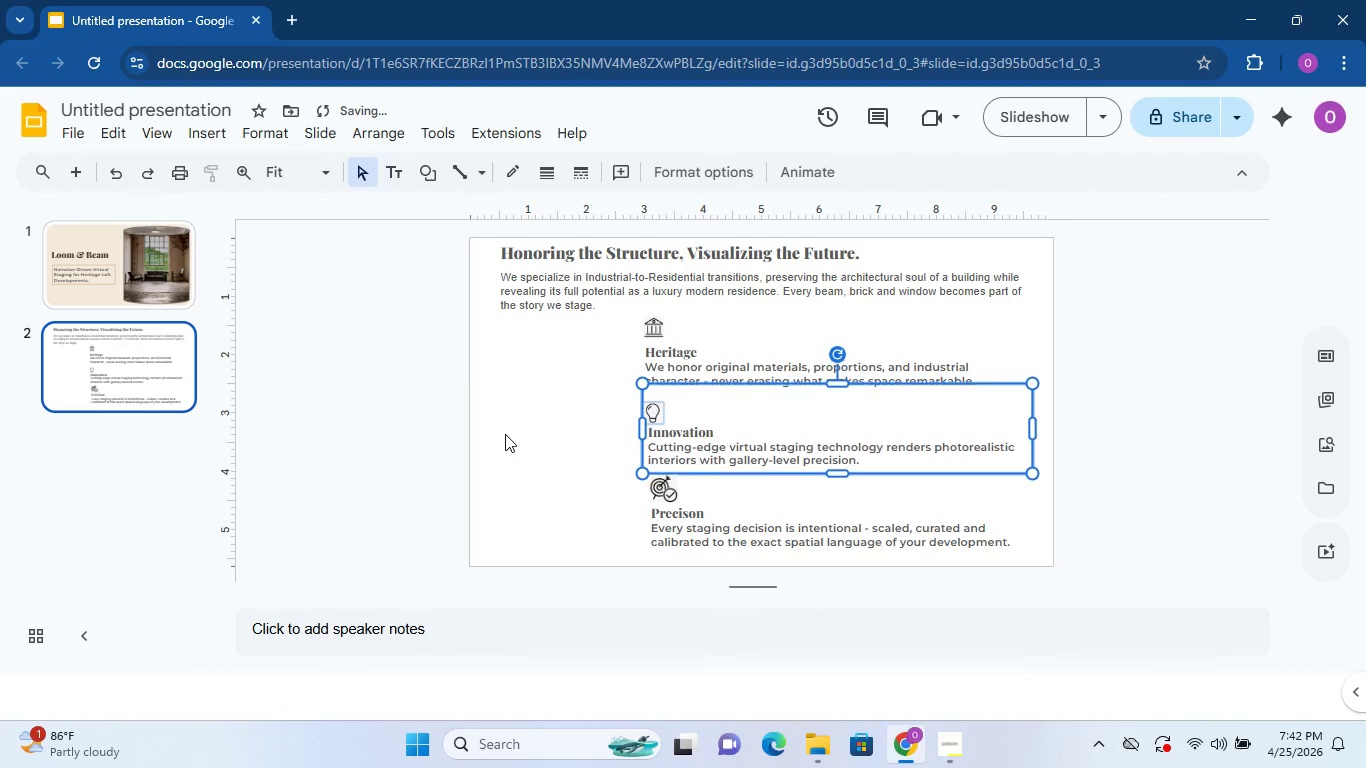 
key(ArrowUp)
 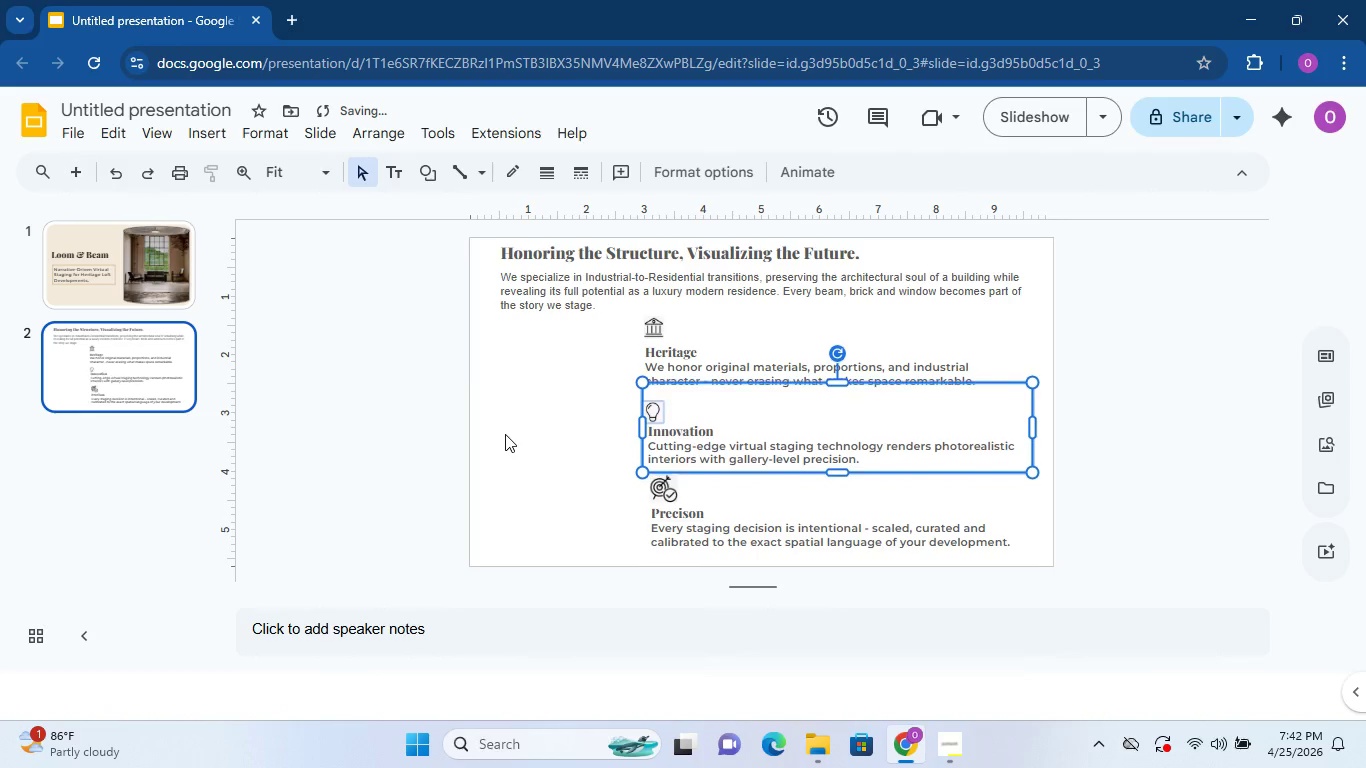 
key(ArrowUp)
 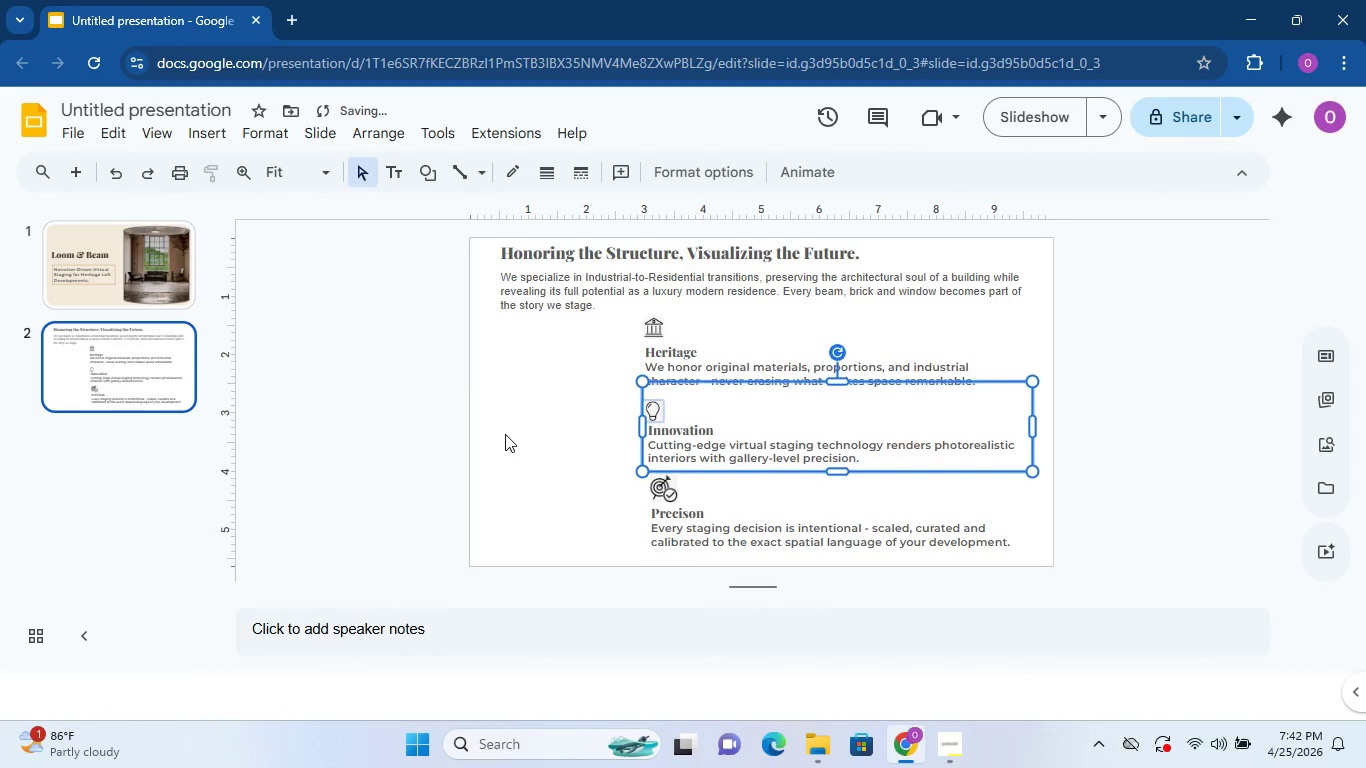 
key(ArrowUp)
 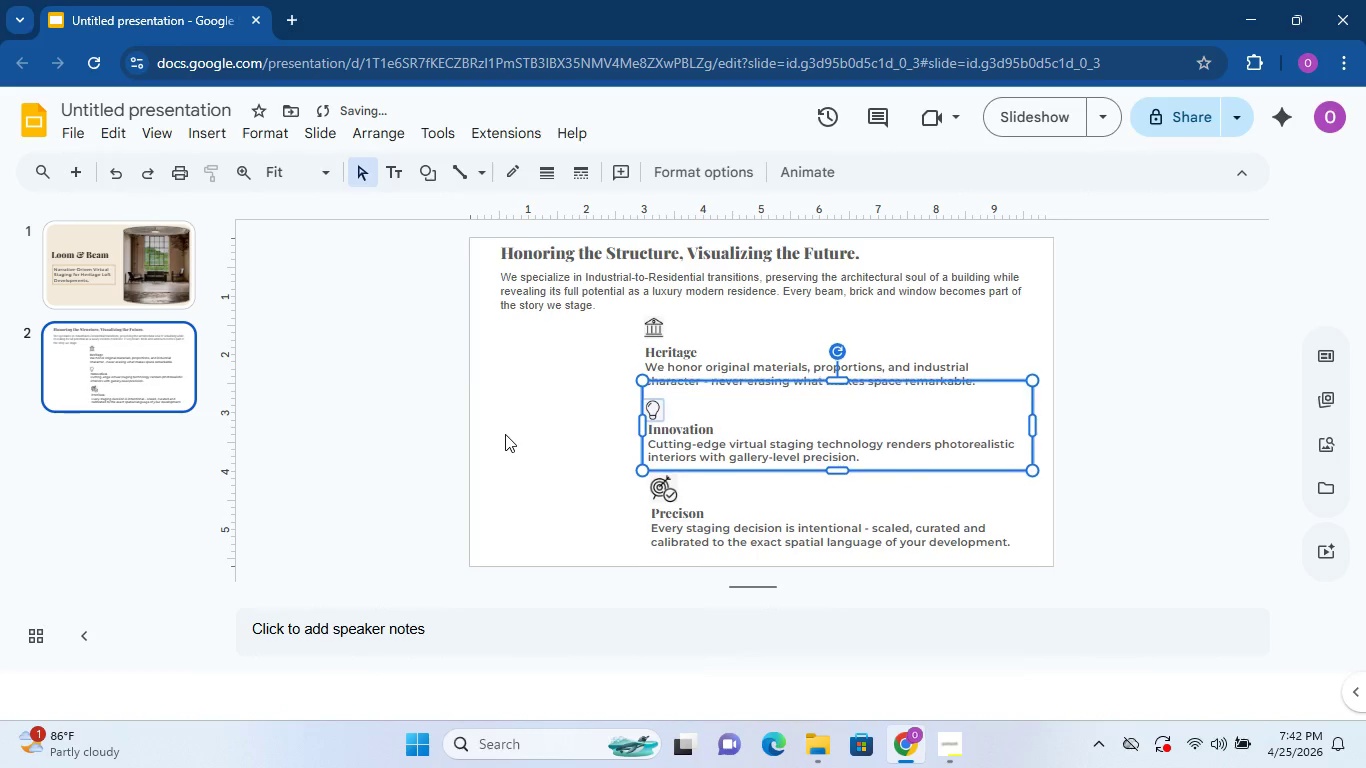 
key(ArrowUp)
 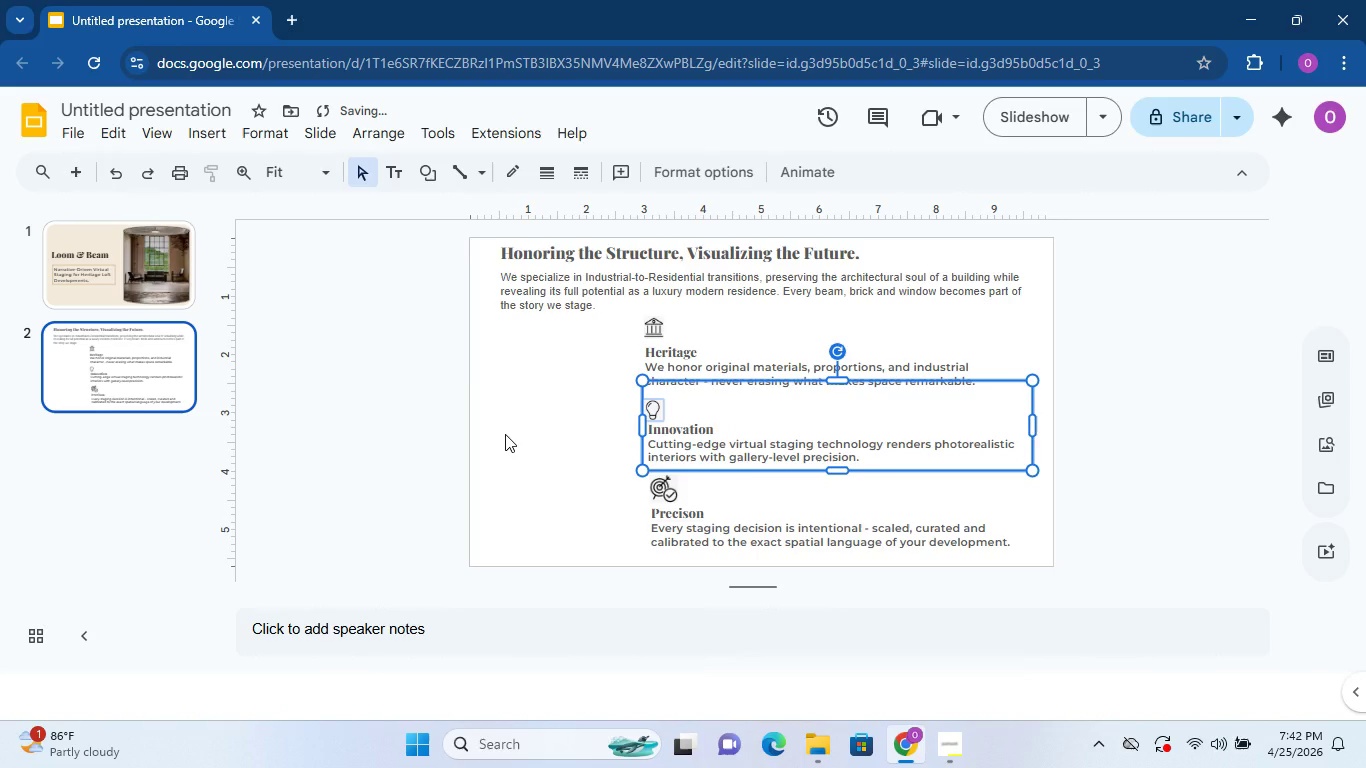 
key(ArrowUp)
 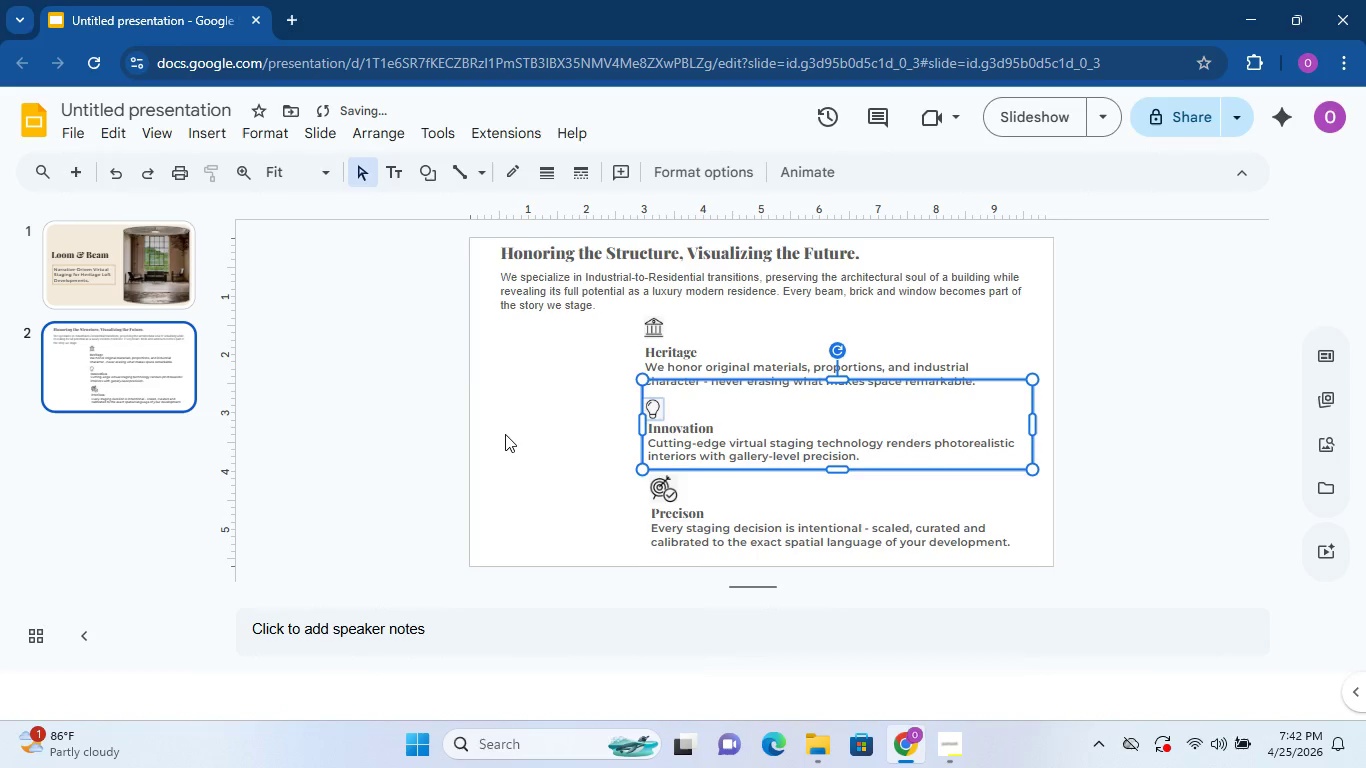 
key(ArrowUp)
 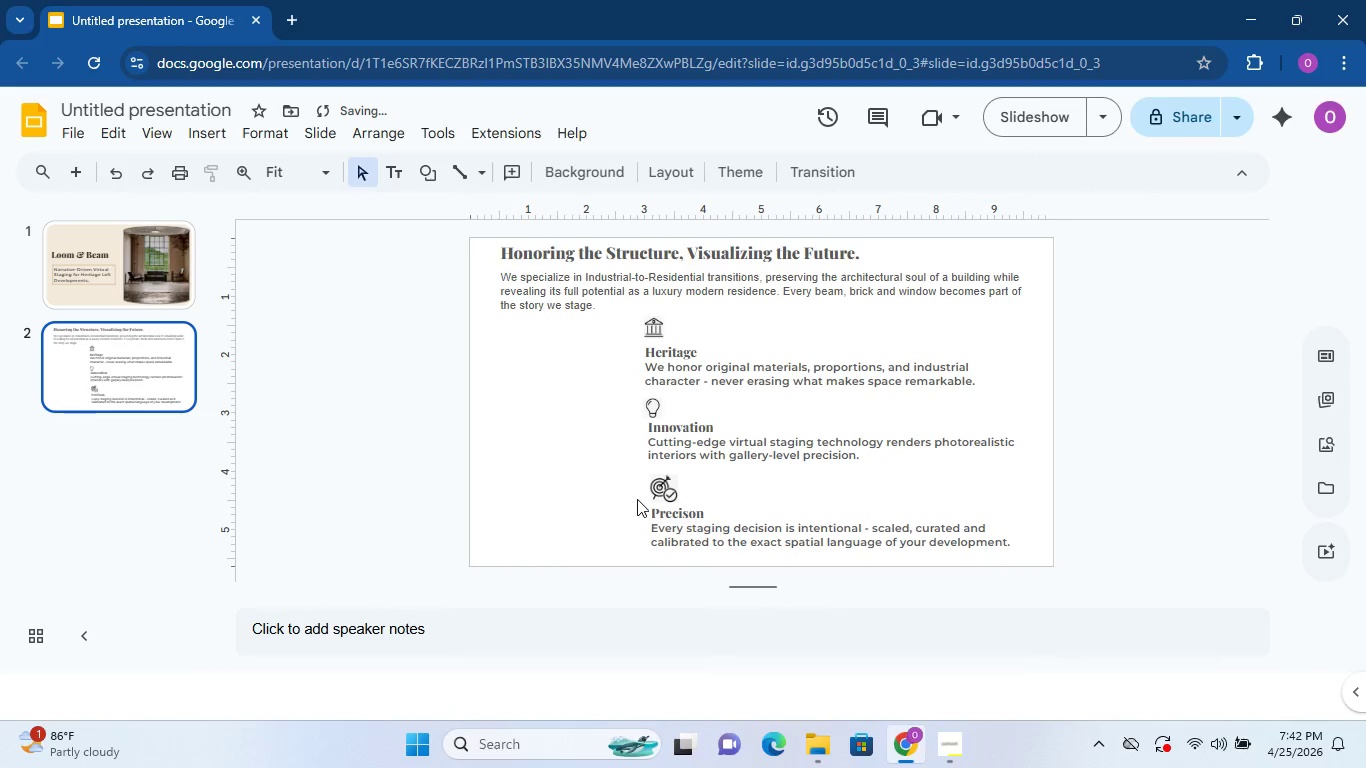 
left_click([665, 496])
 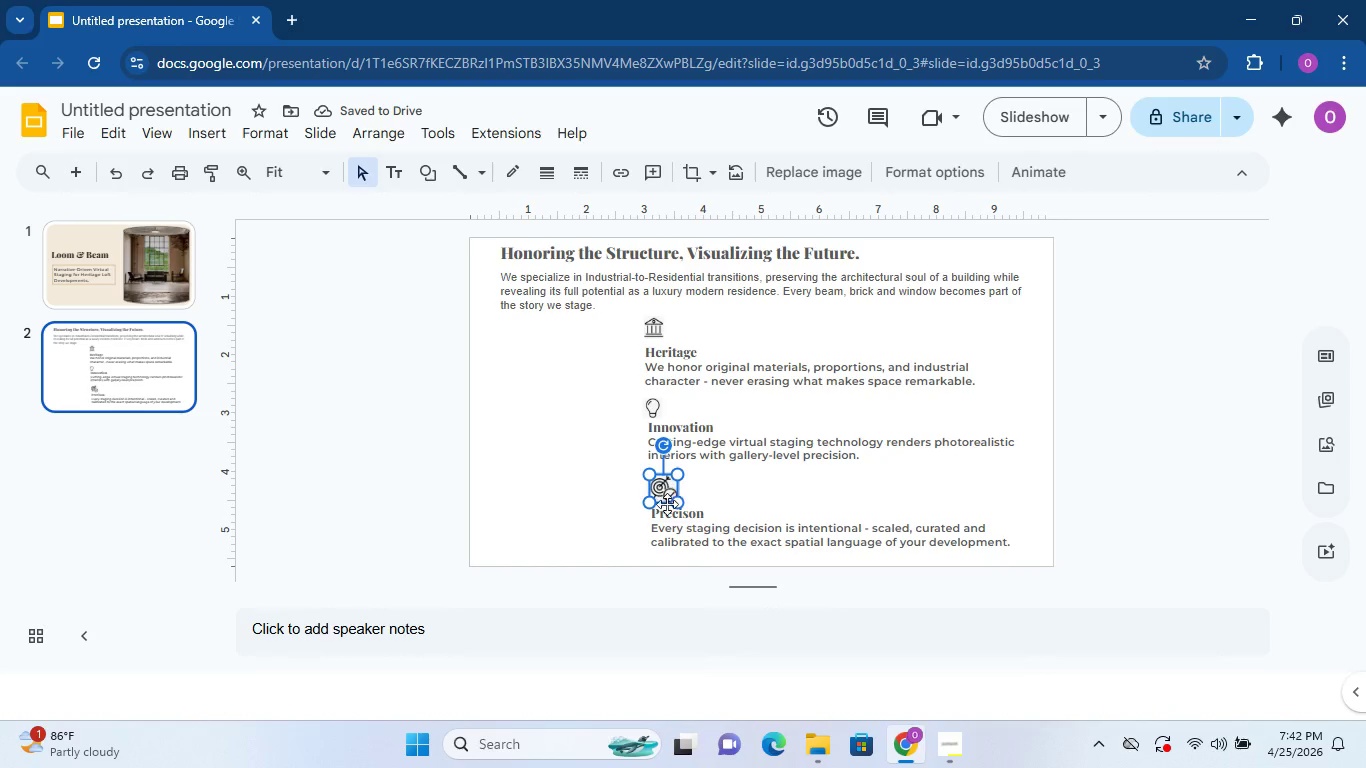 
hold_key(key=ControlLeft, duration=0.39)
double_click([665, 523])
 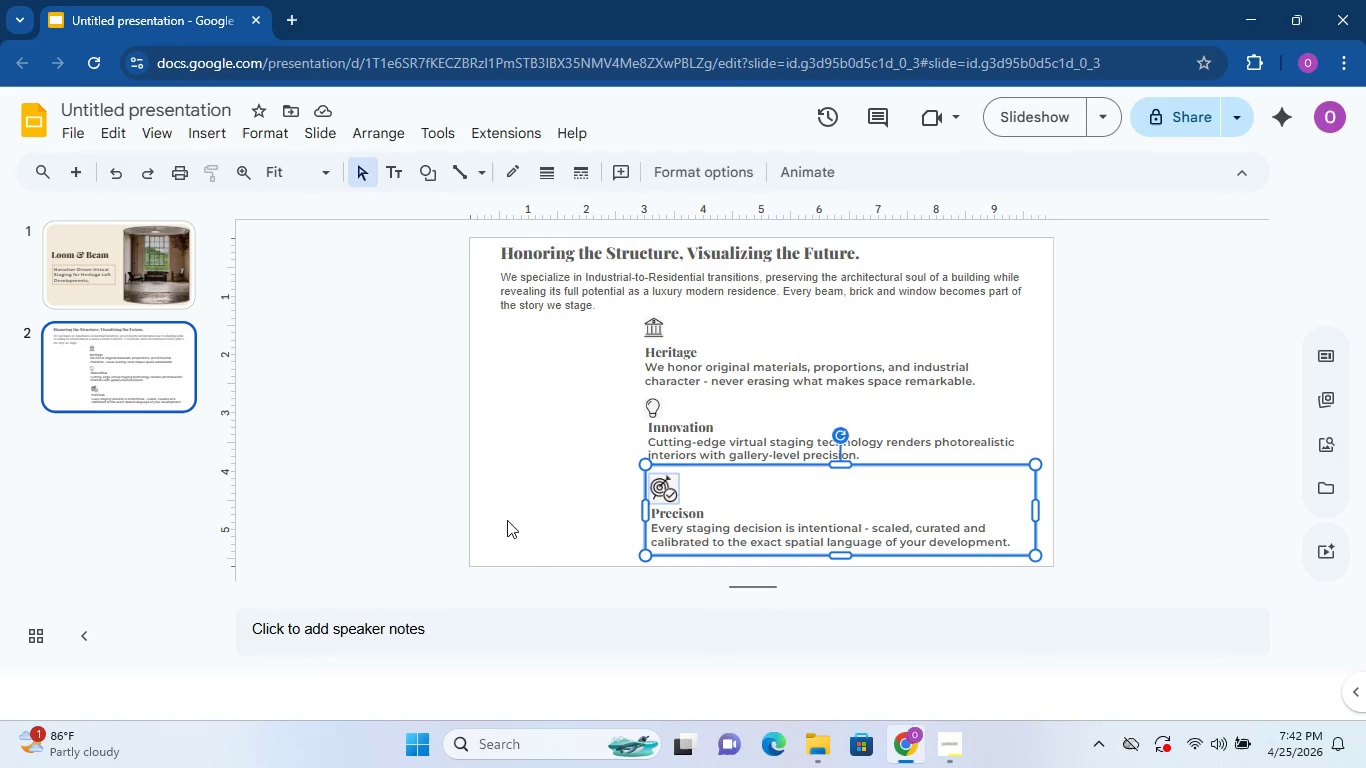 
left_click([654, 486])
 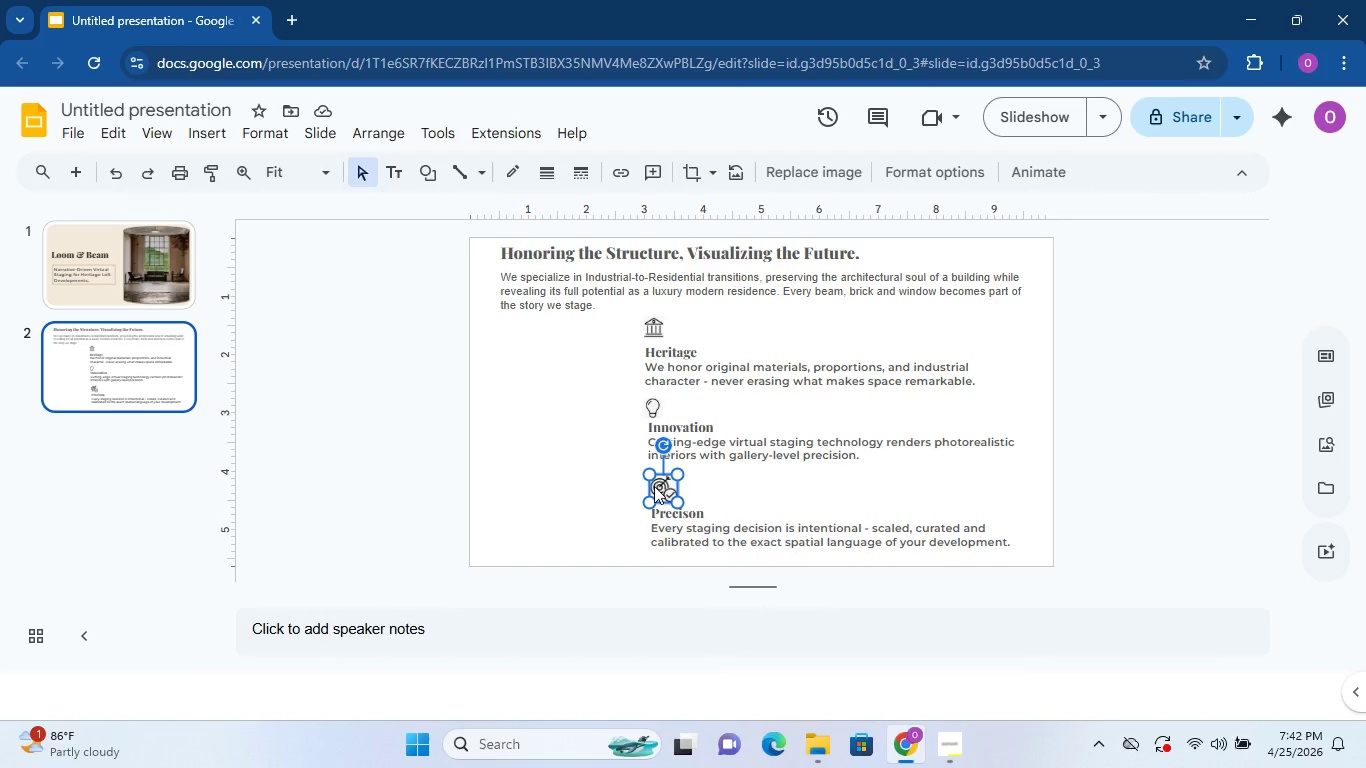 
key(ArrowUp)
 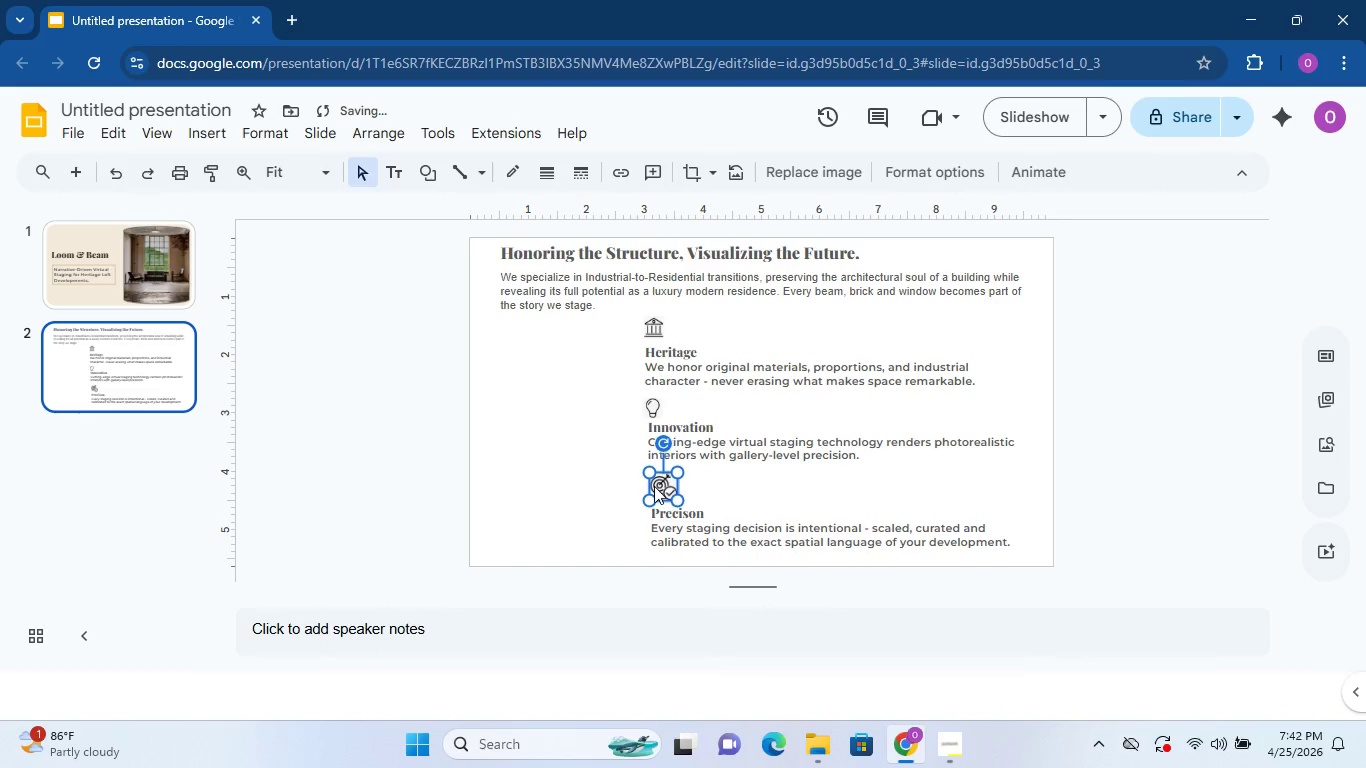 
key(ArrowUp)
 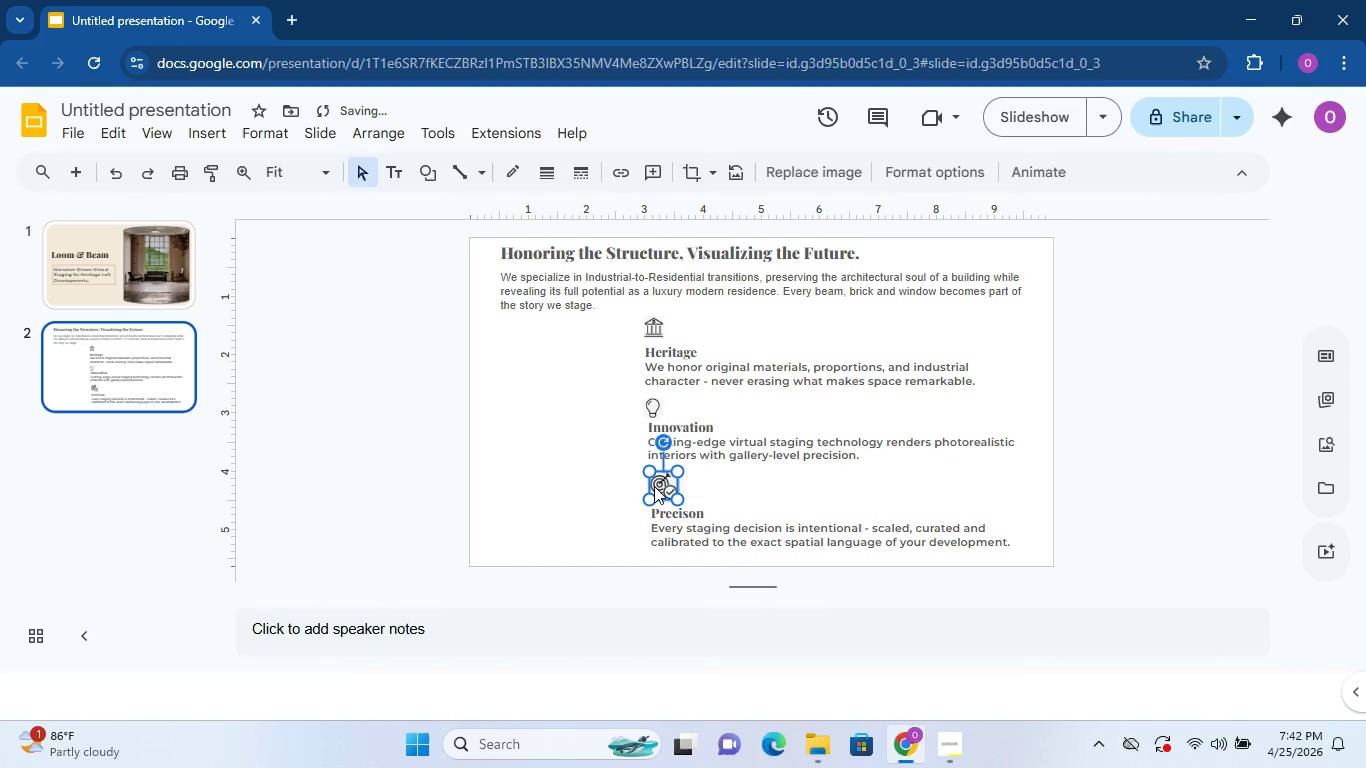 
key(ArrowUp)
 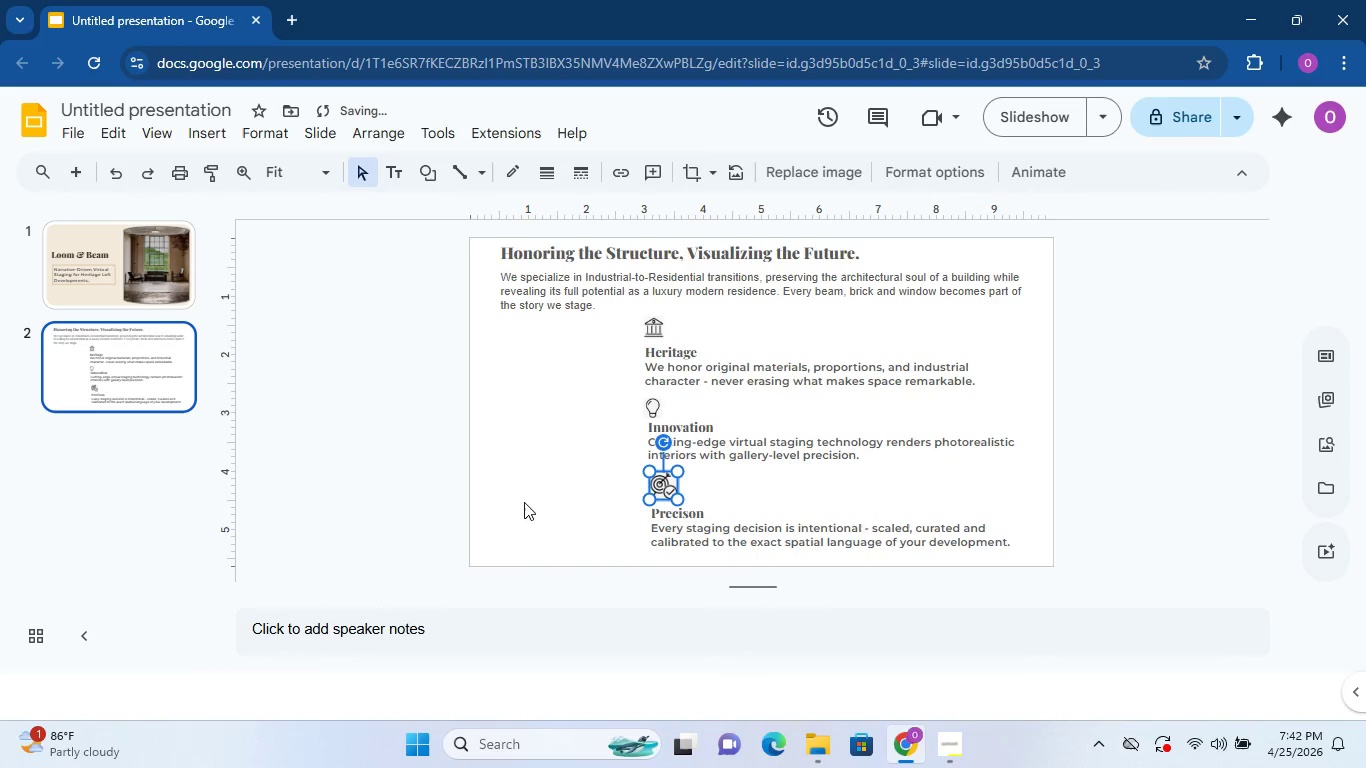 
left_click_drag(start_coordinate=[522, 502], to_coordinate=[540, 503])
 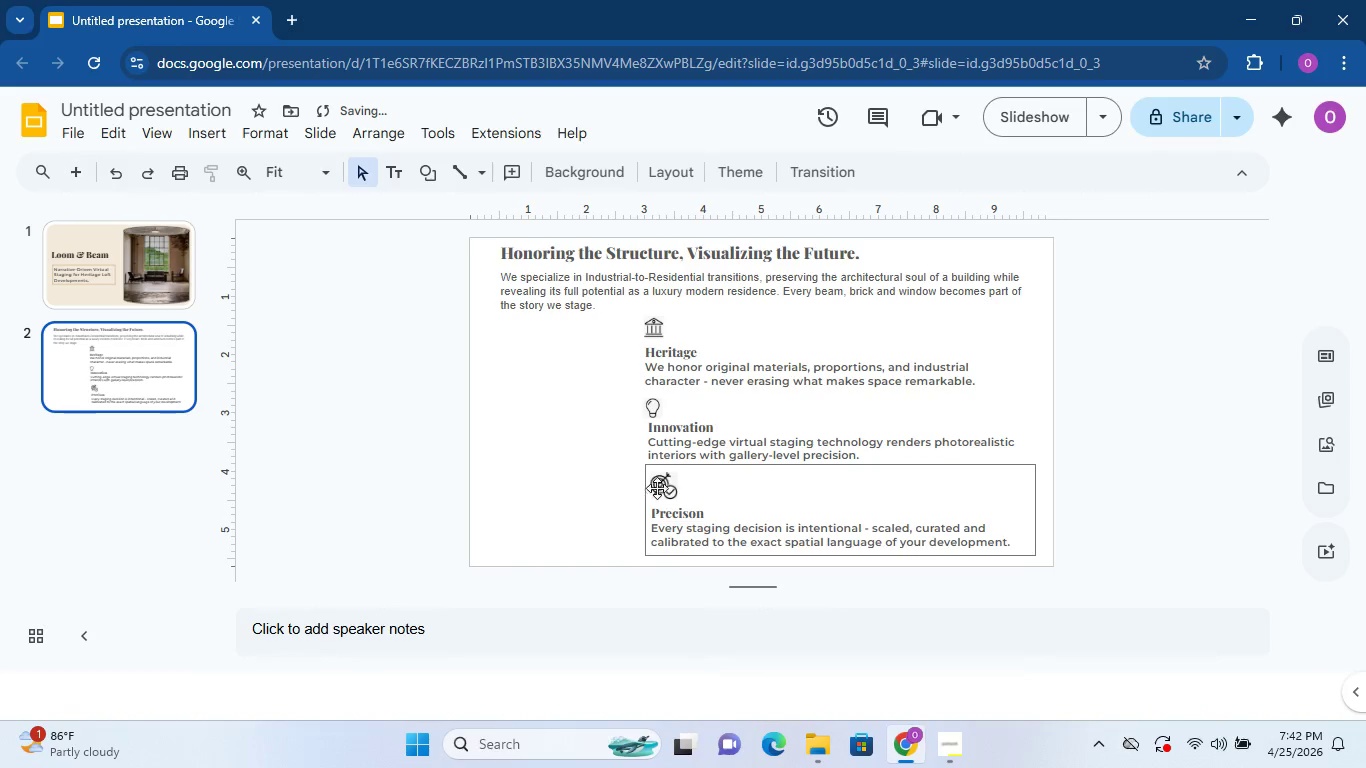 
hold_key(key=ControlLeft, duration=1.08)
left_click([670, 488])
 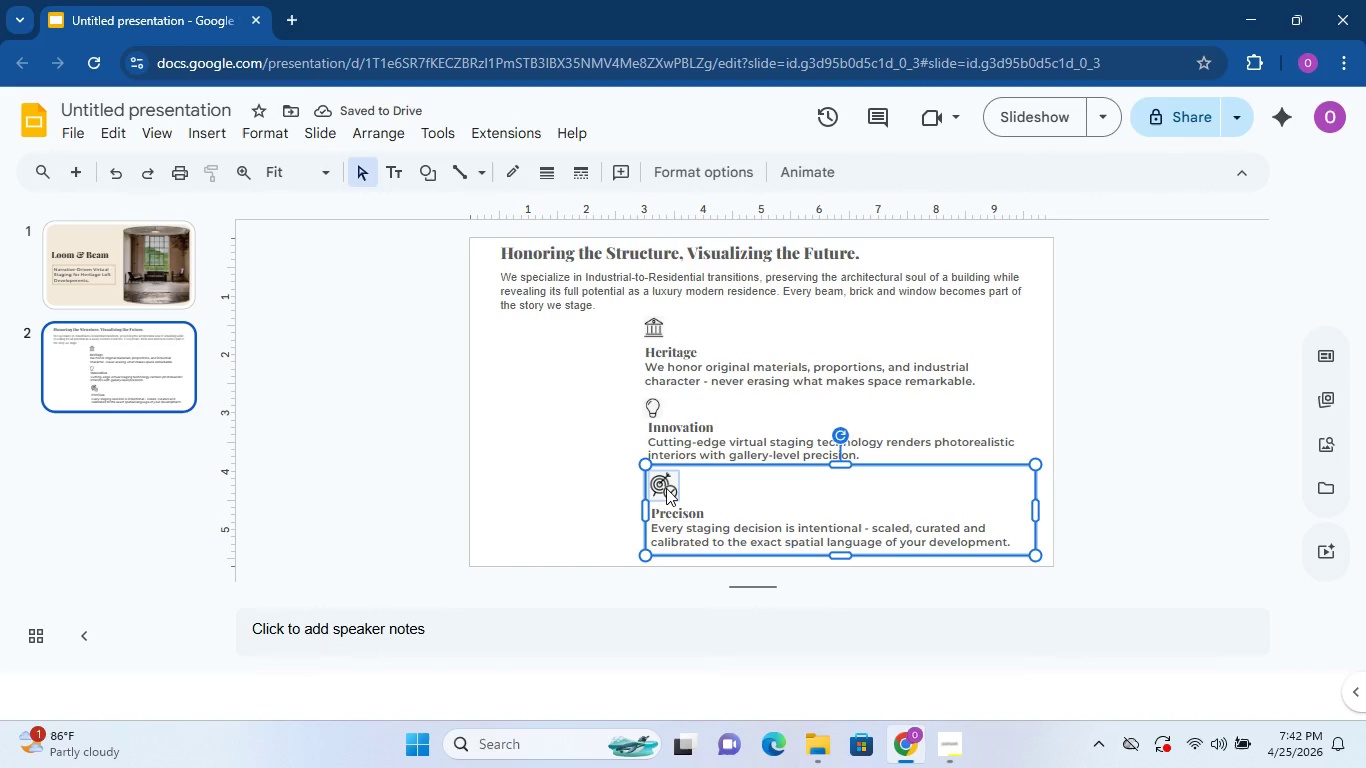 
key(ArrowUp)
 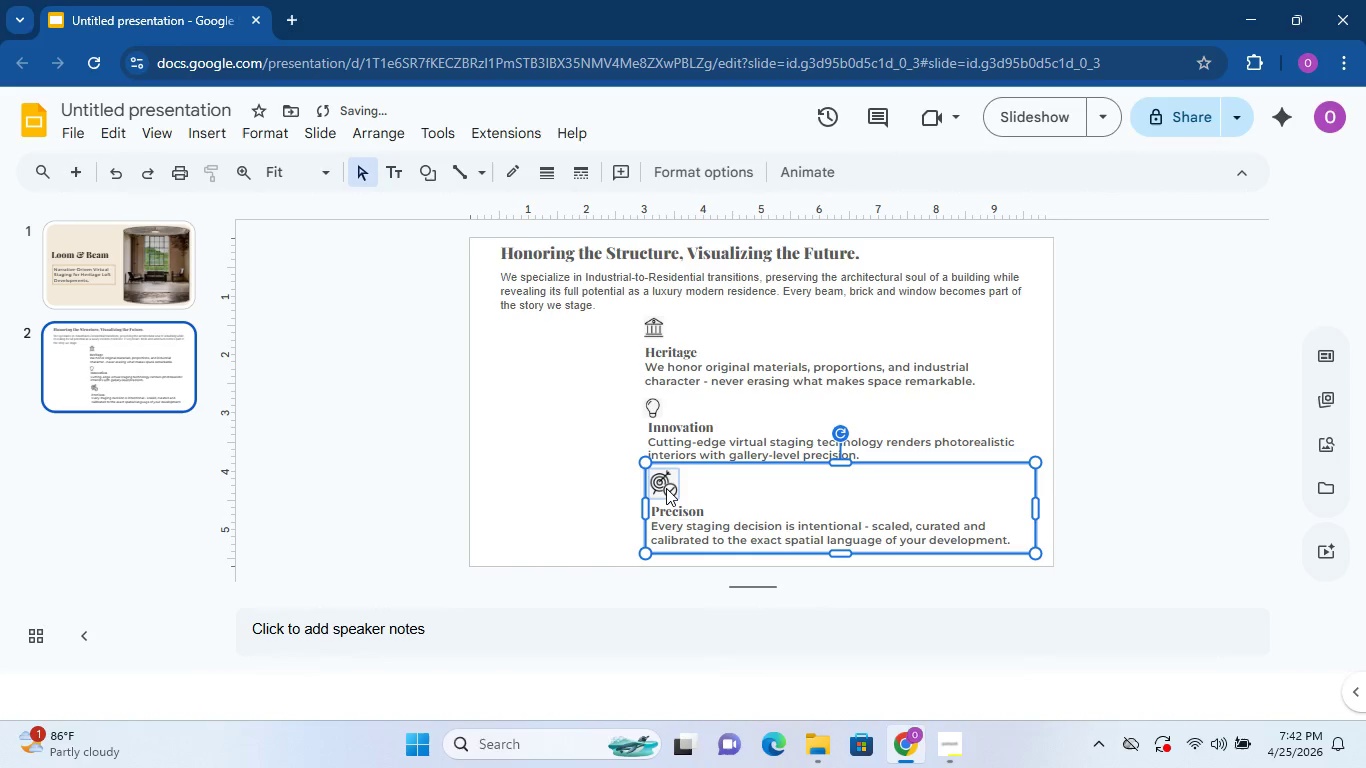 
key(ArrowUp)
 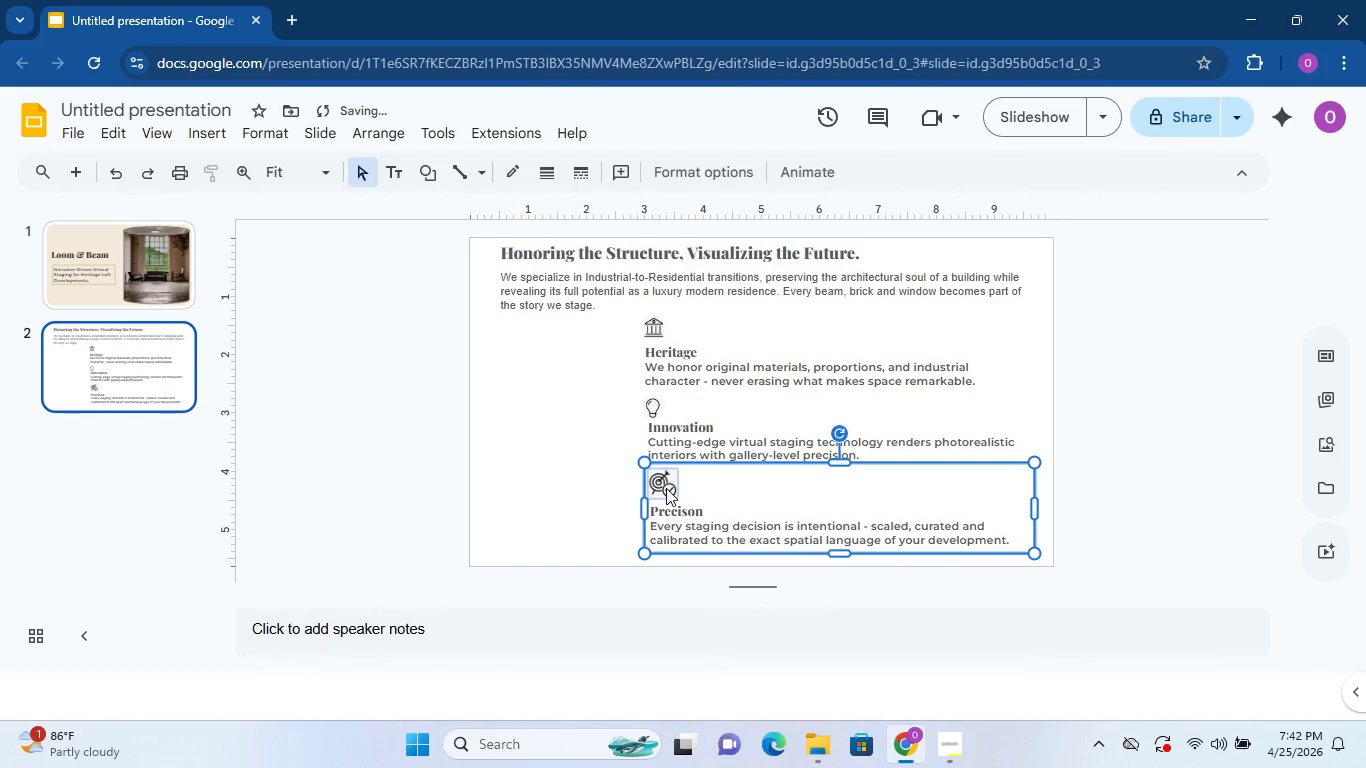 
key(ArrowLeft)
 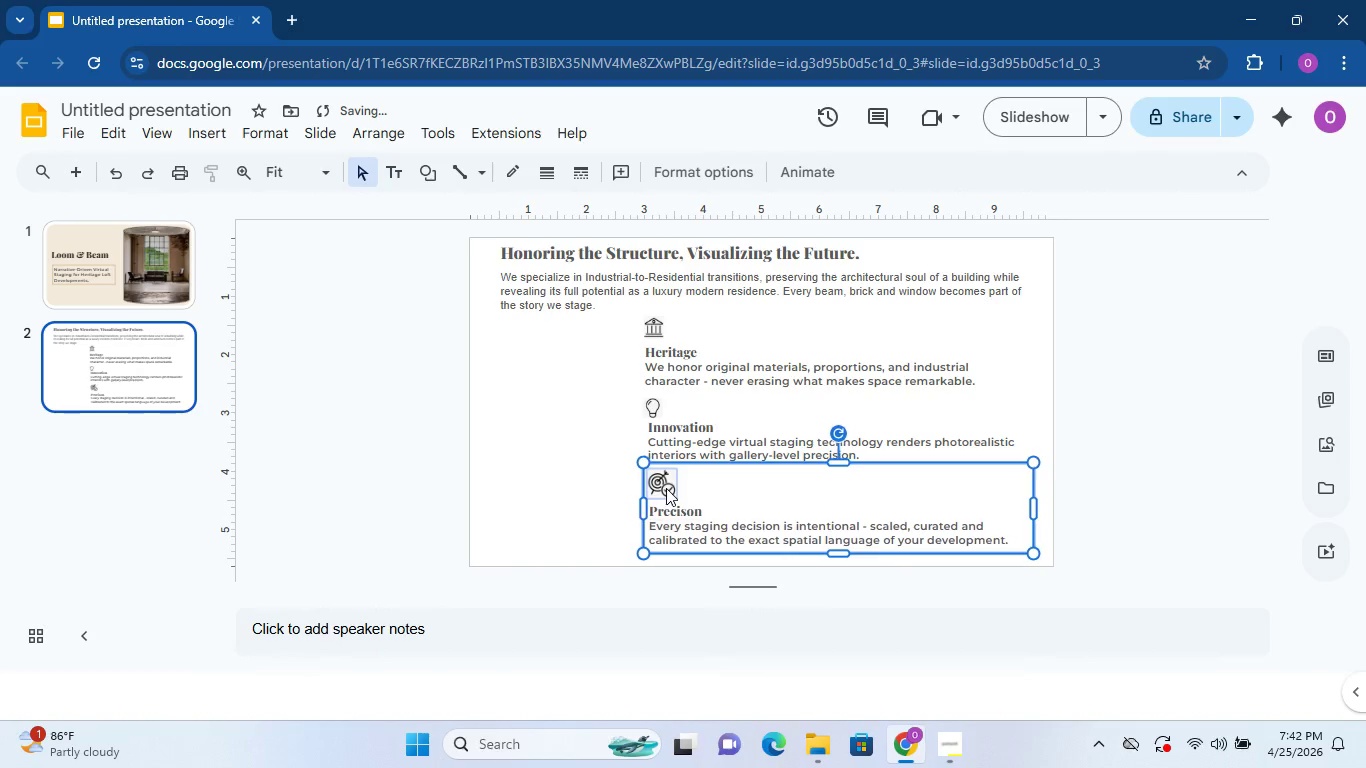 
key(ArrowLeft)
 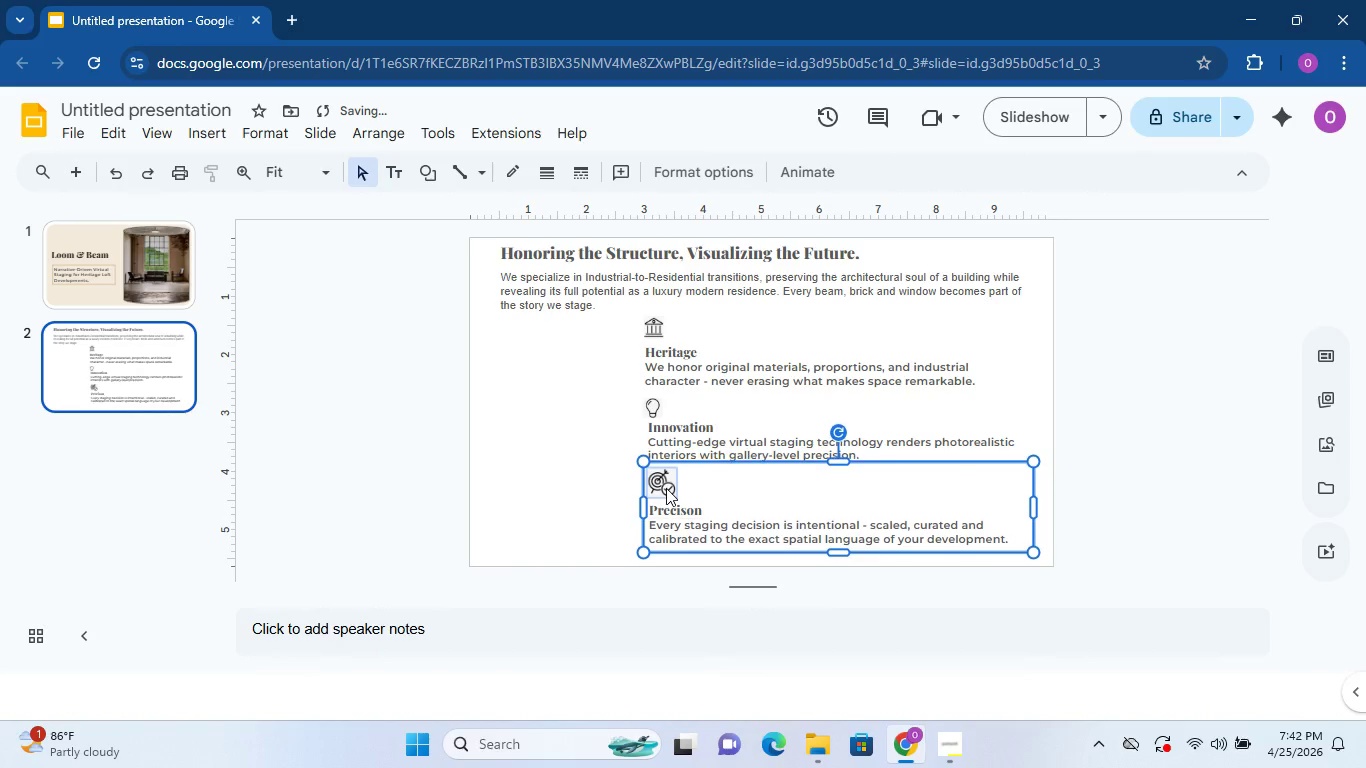 
key(ArrowUp)
 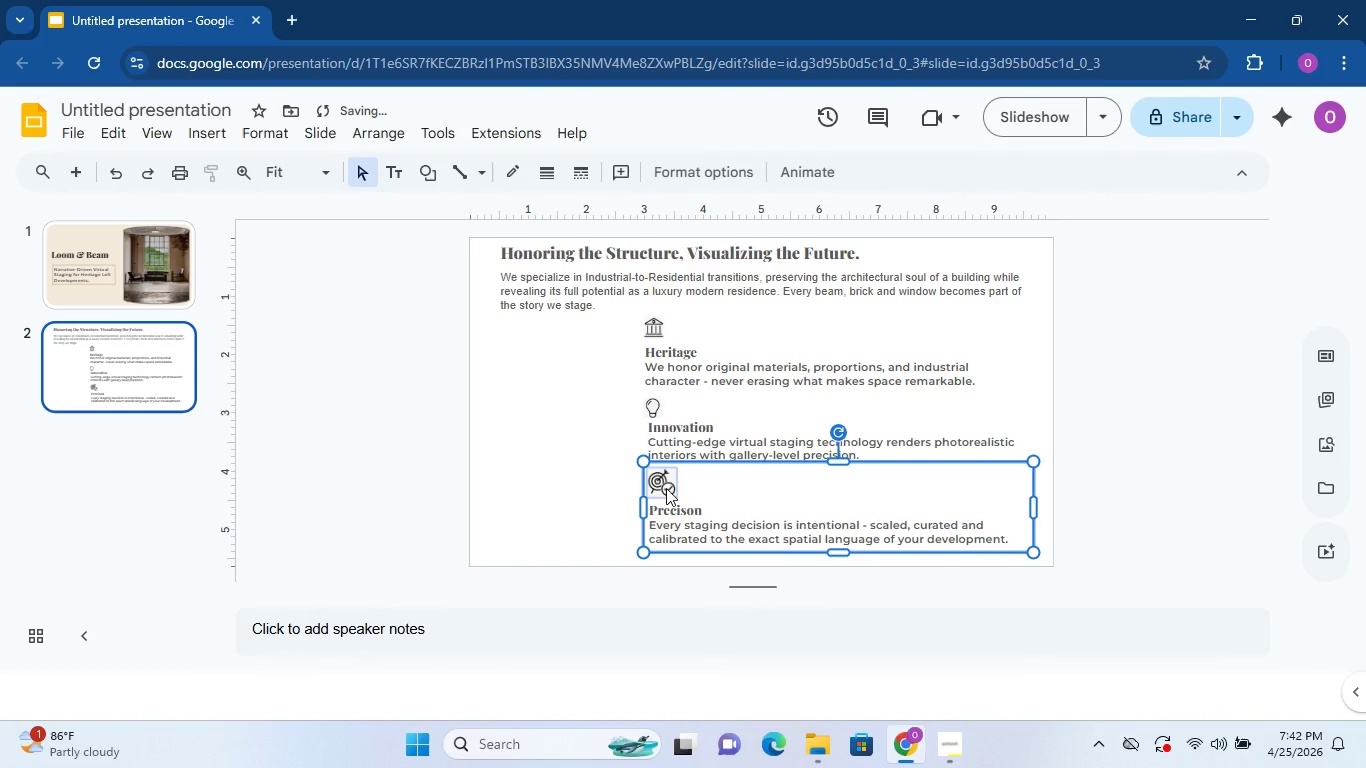 
key(ArrowDown)
 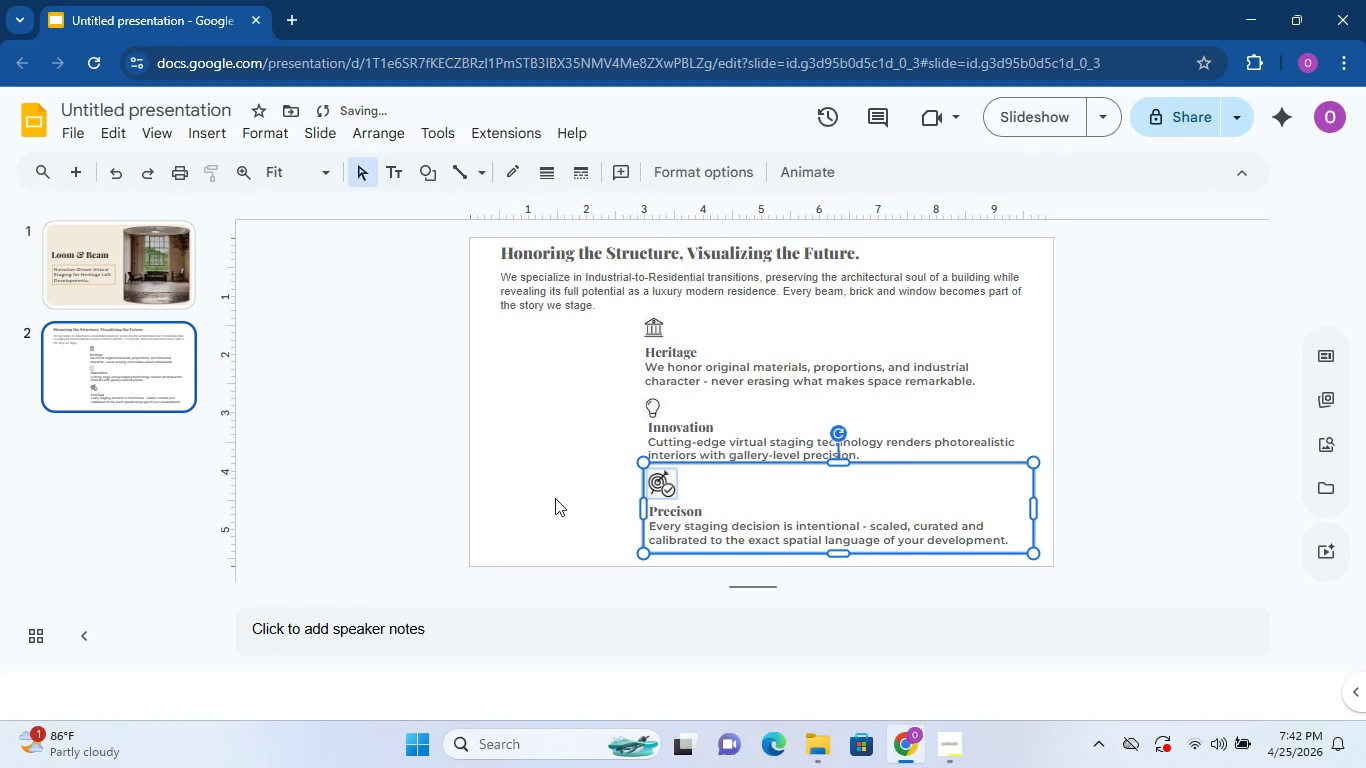 
left_click([578, 497])
 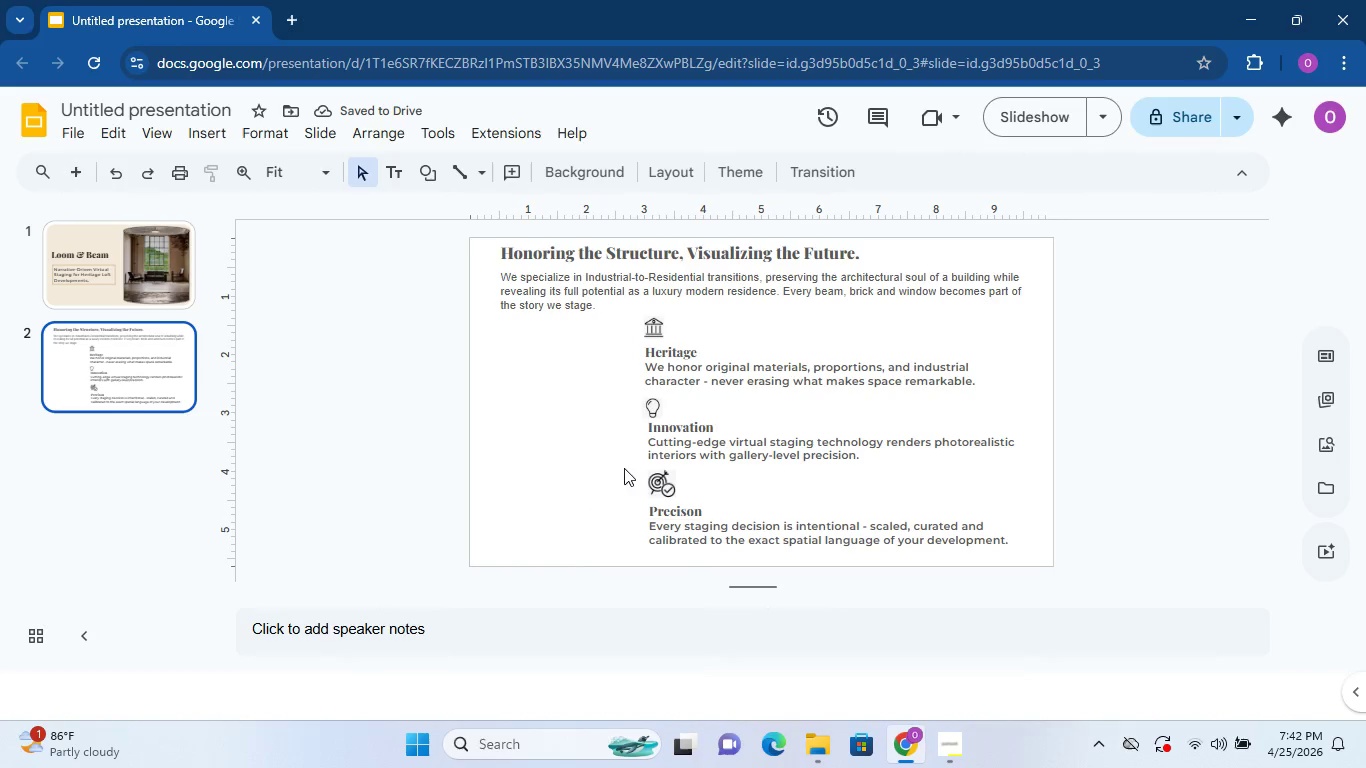 
left_click([657, 479])
 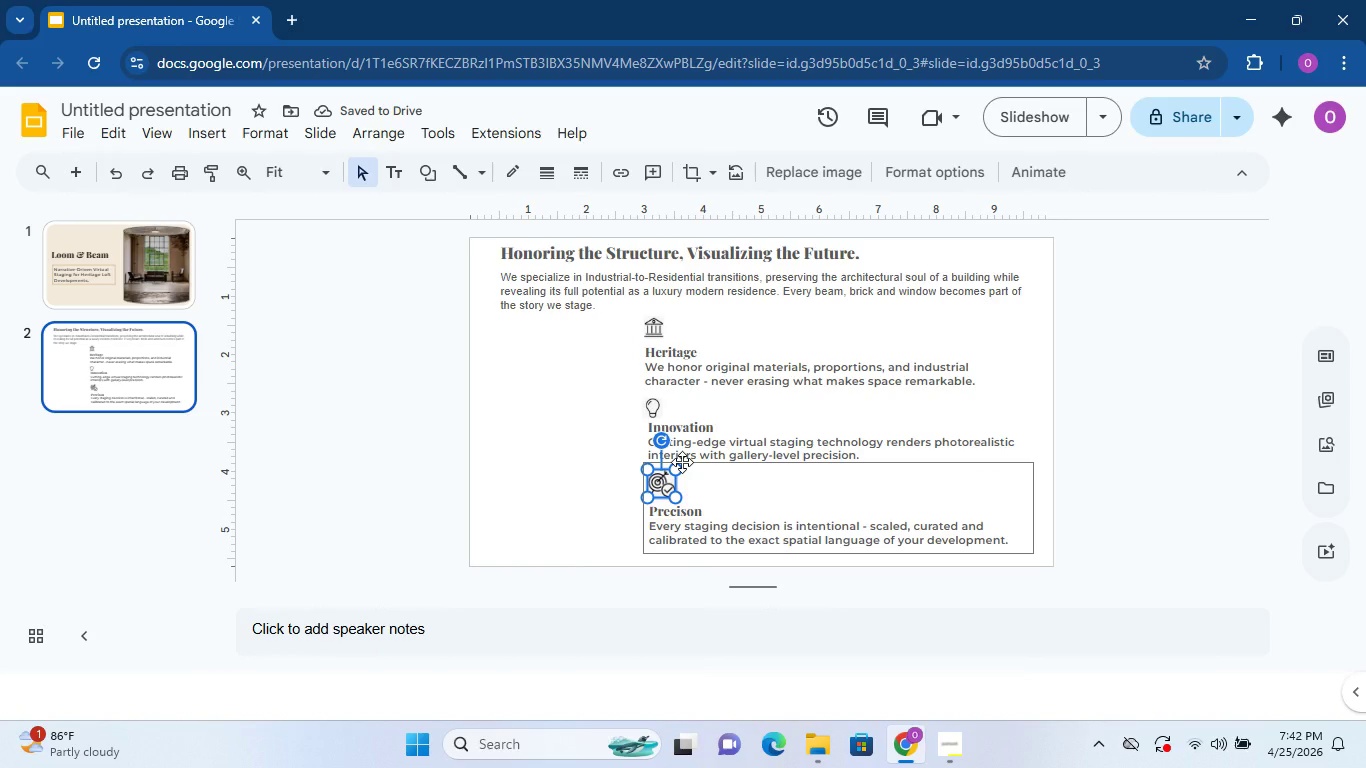 
key(ArrowDown)
 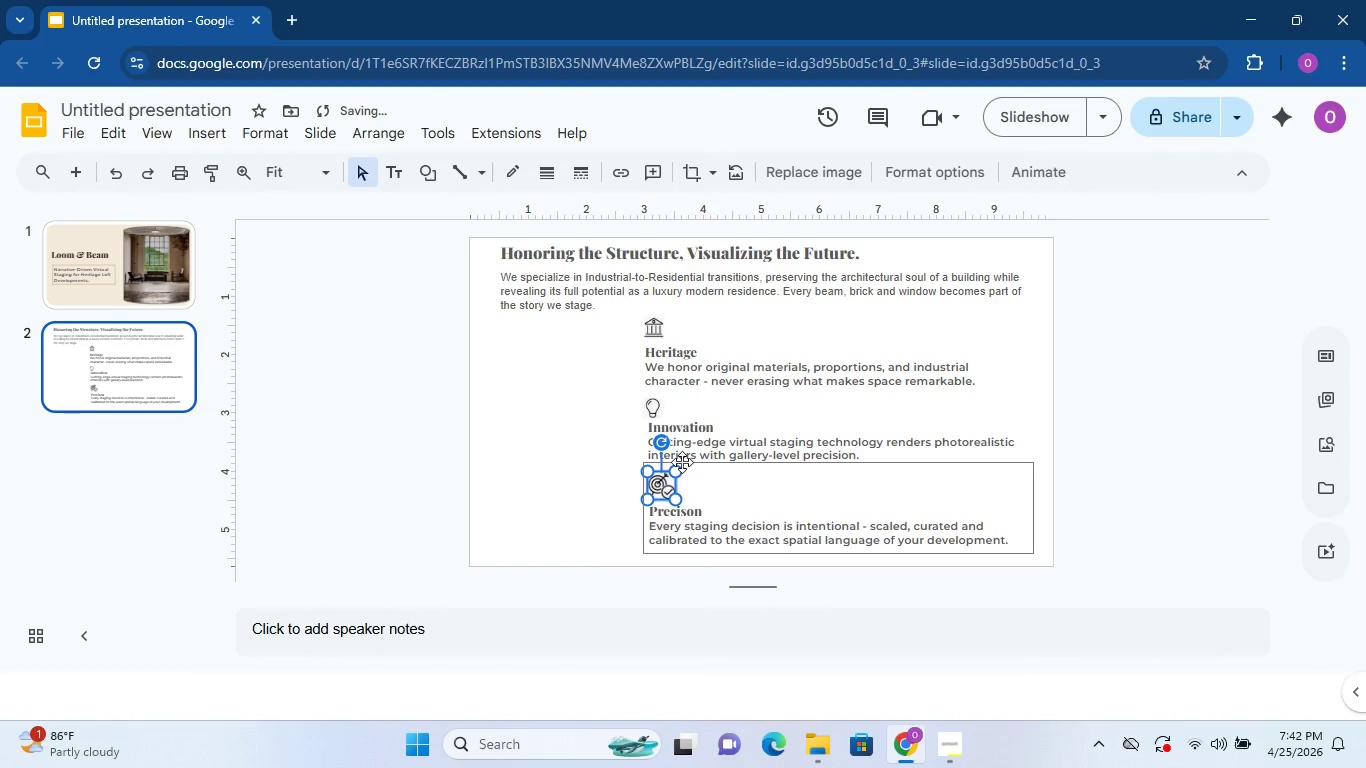 
key(ArrowDown)
 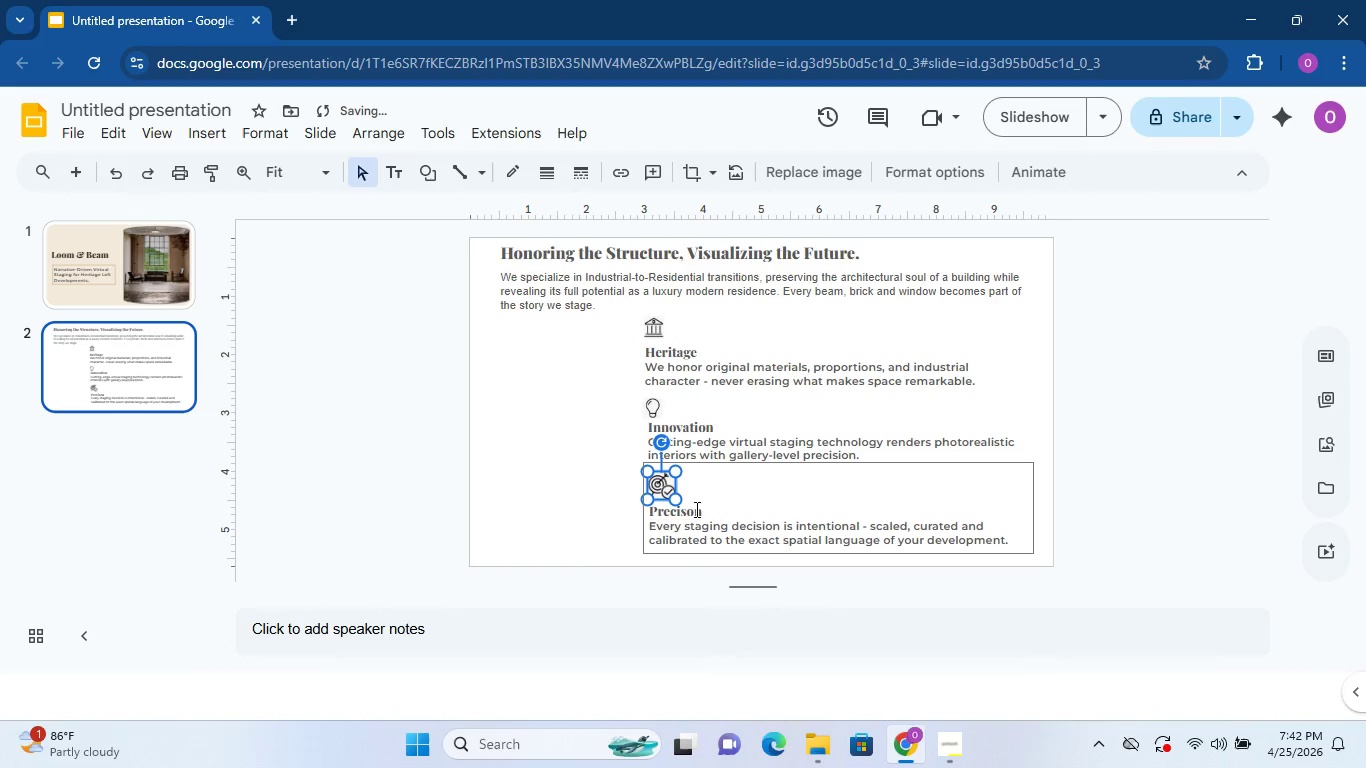 
left_click([698, 498])
 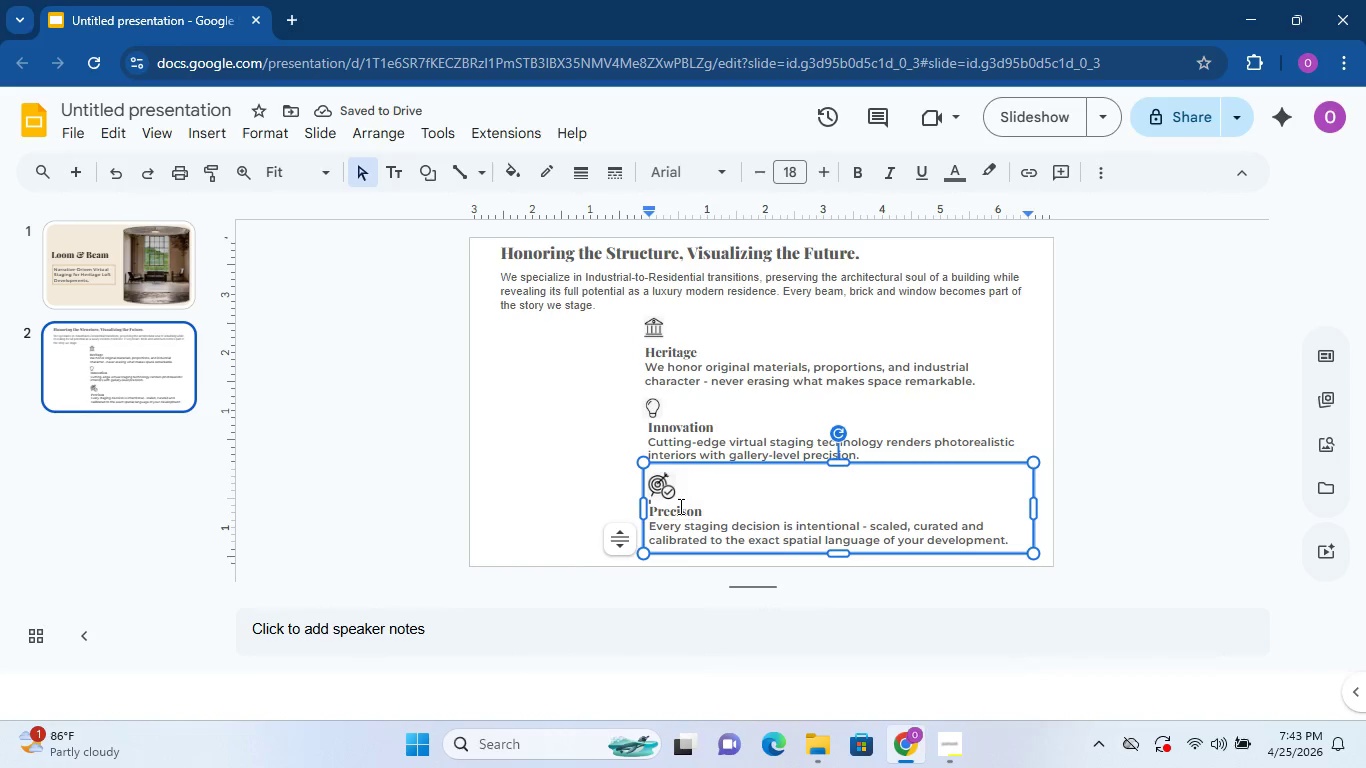 
key(Shift+ShiftRight)
 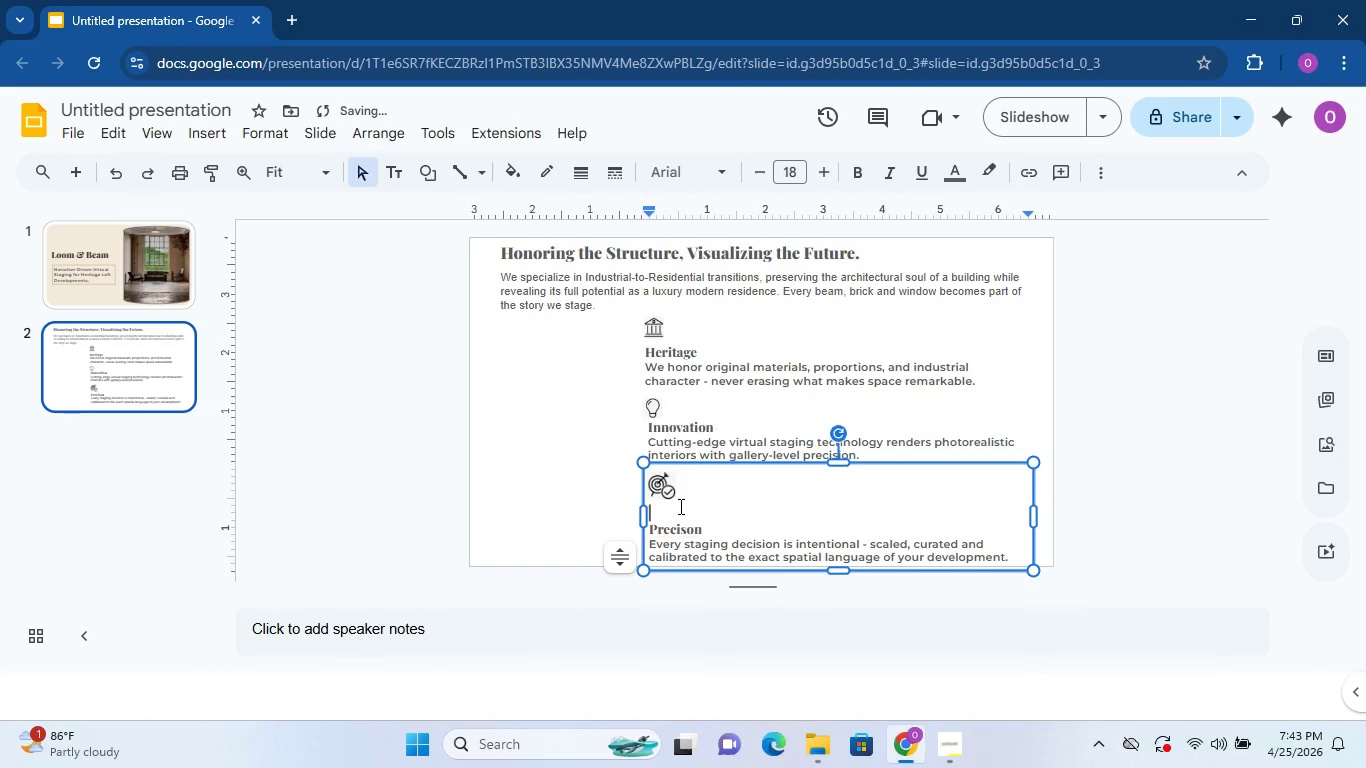 
key(Shift+Enter)
 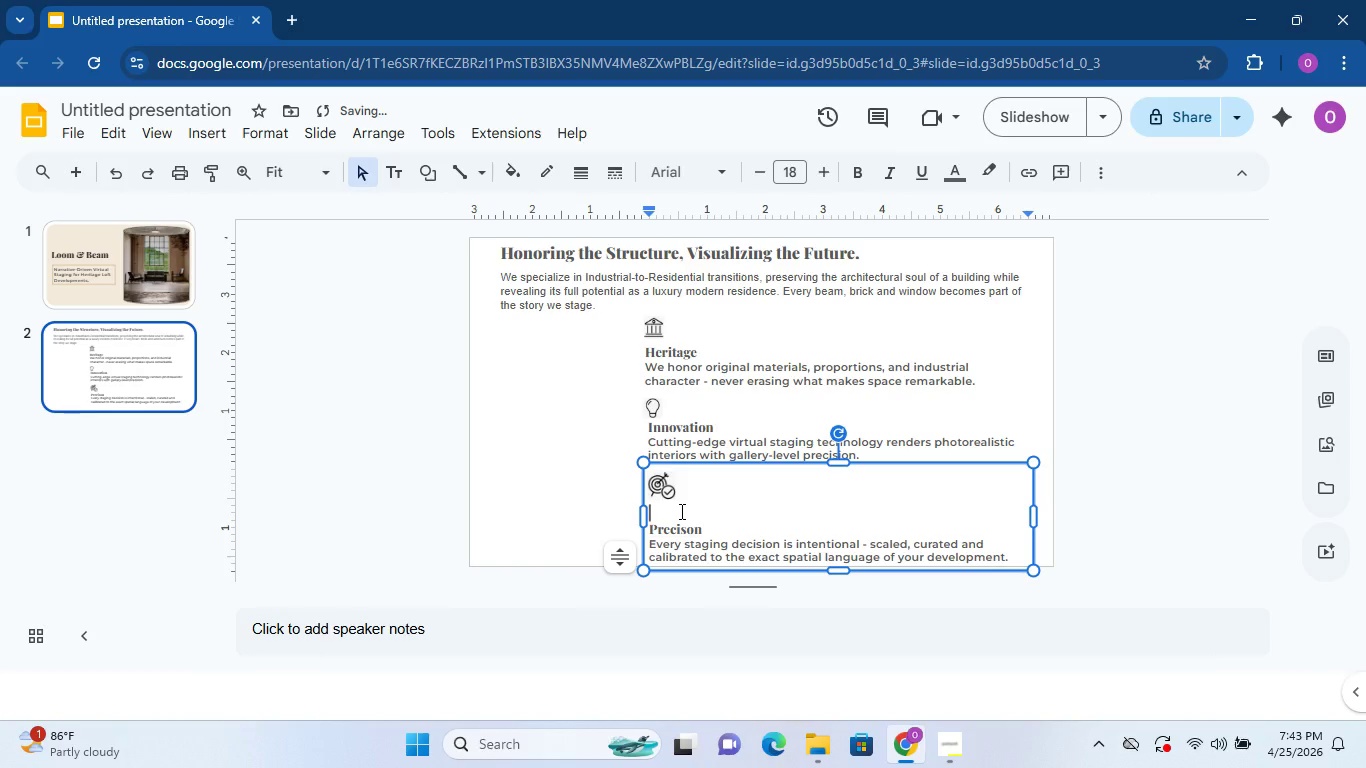 
key(Backspace)
 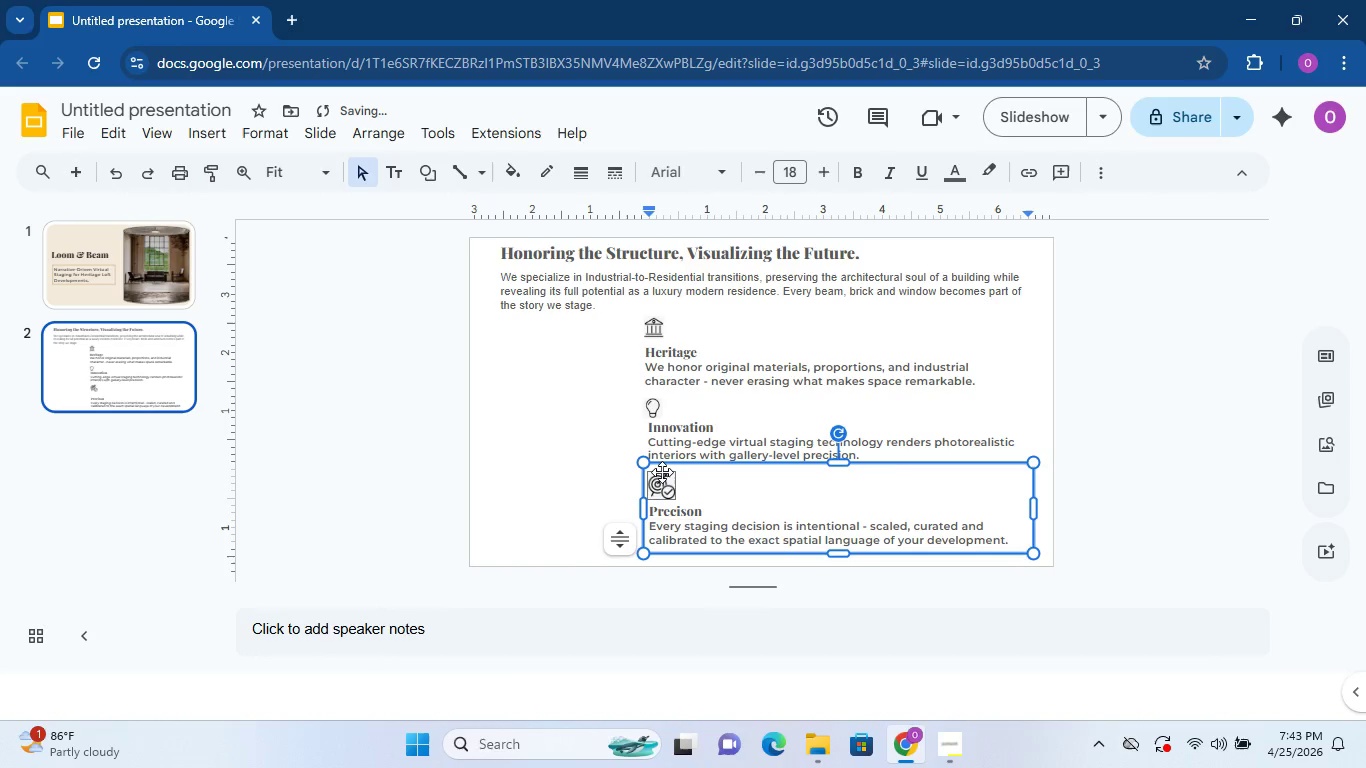 
left_click([613, 492])
 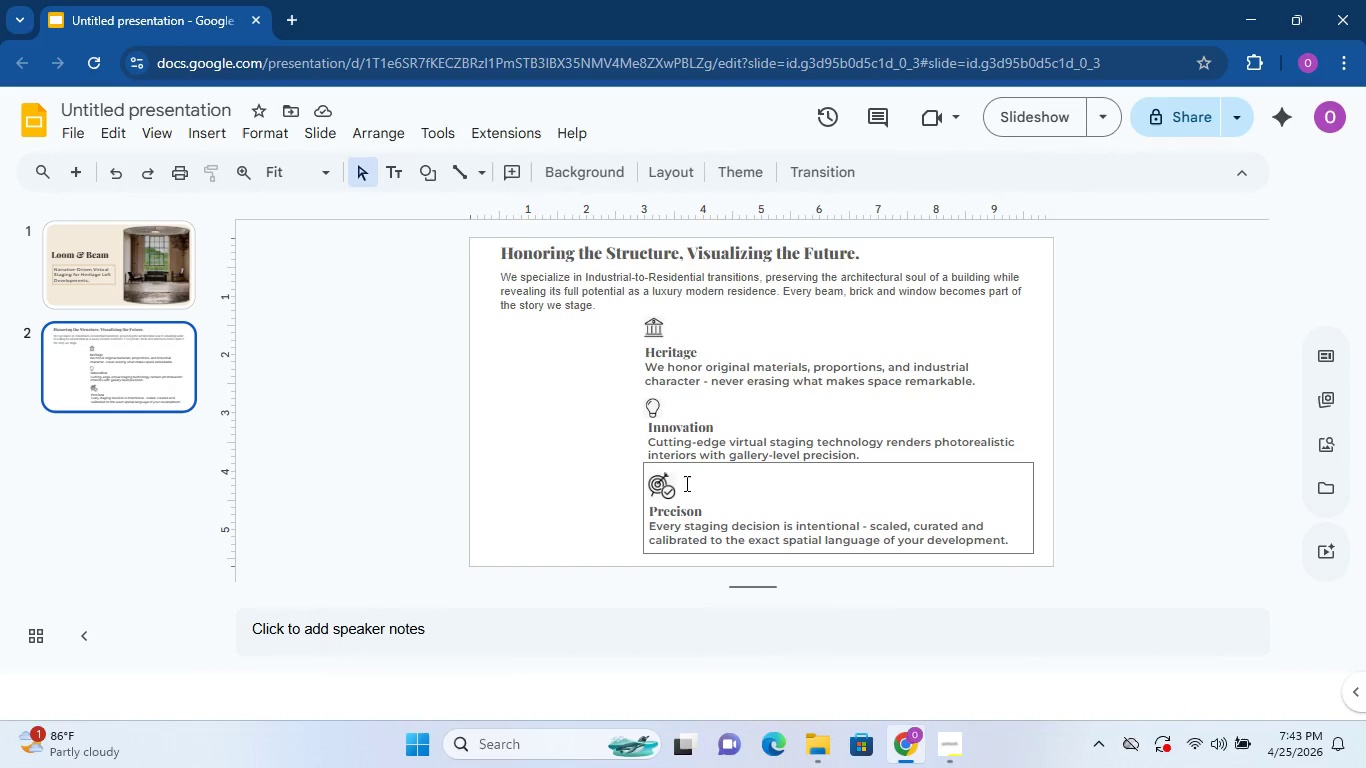 
wait(9.16)
 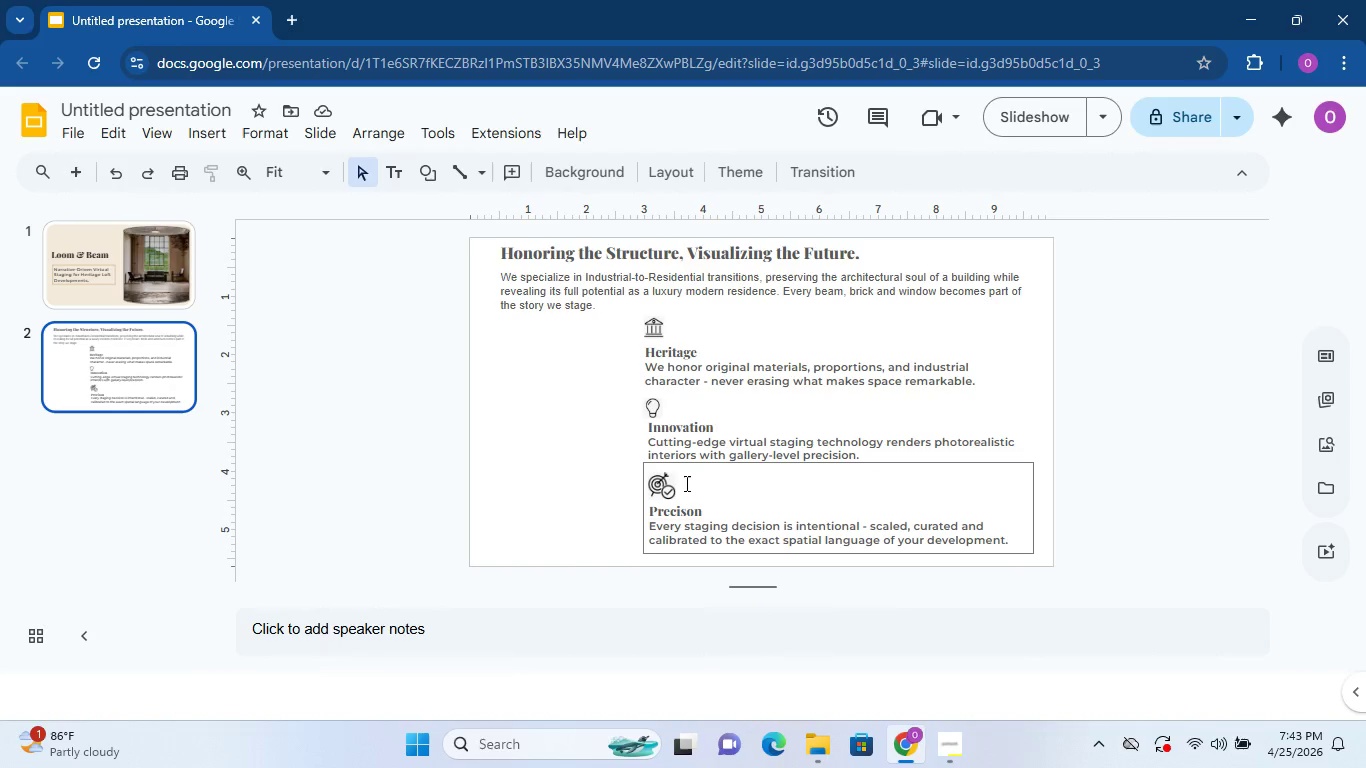 
left_click([720, 486])
 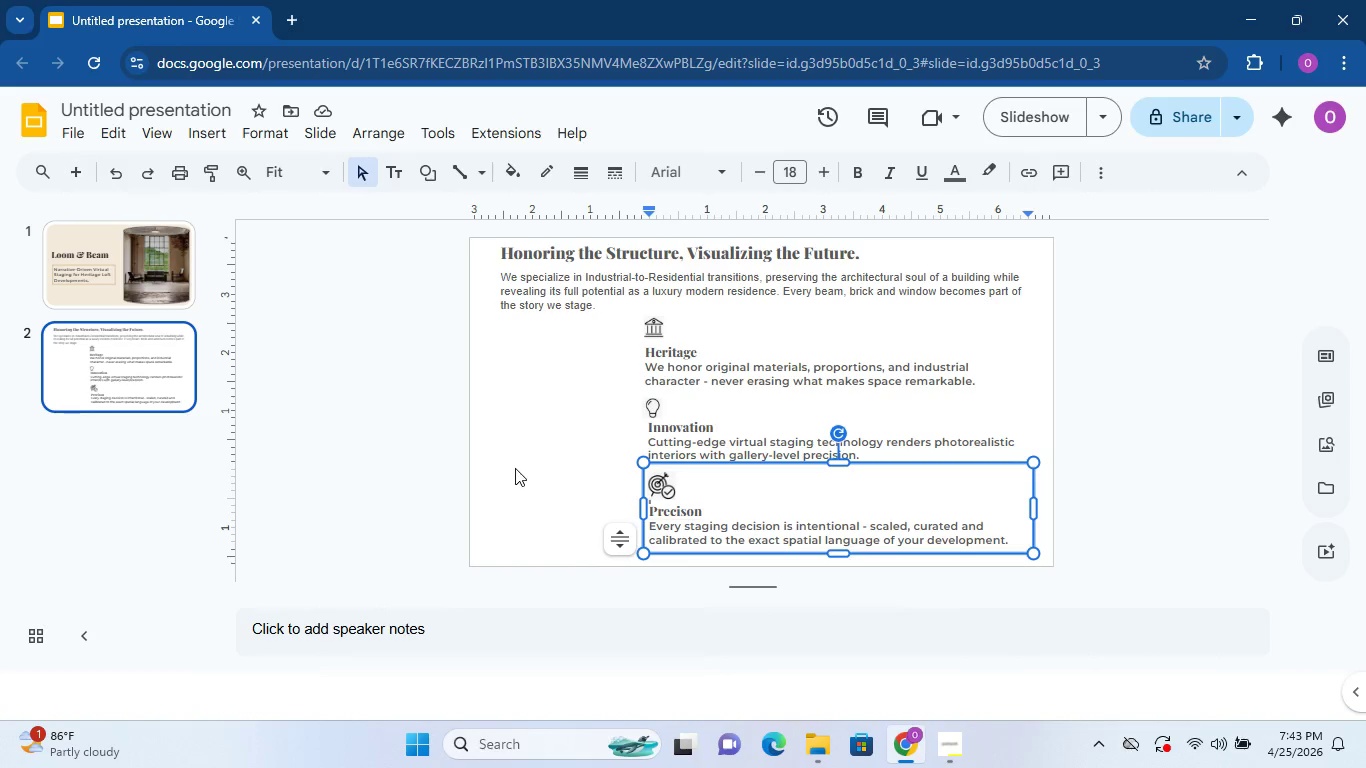 
left_click([542, 466])
 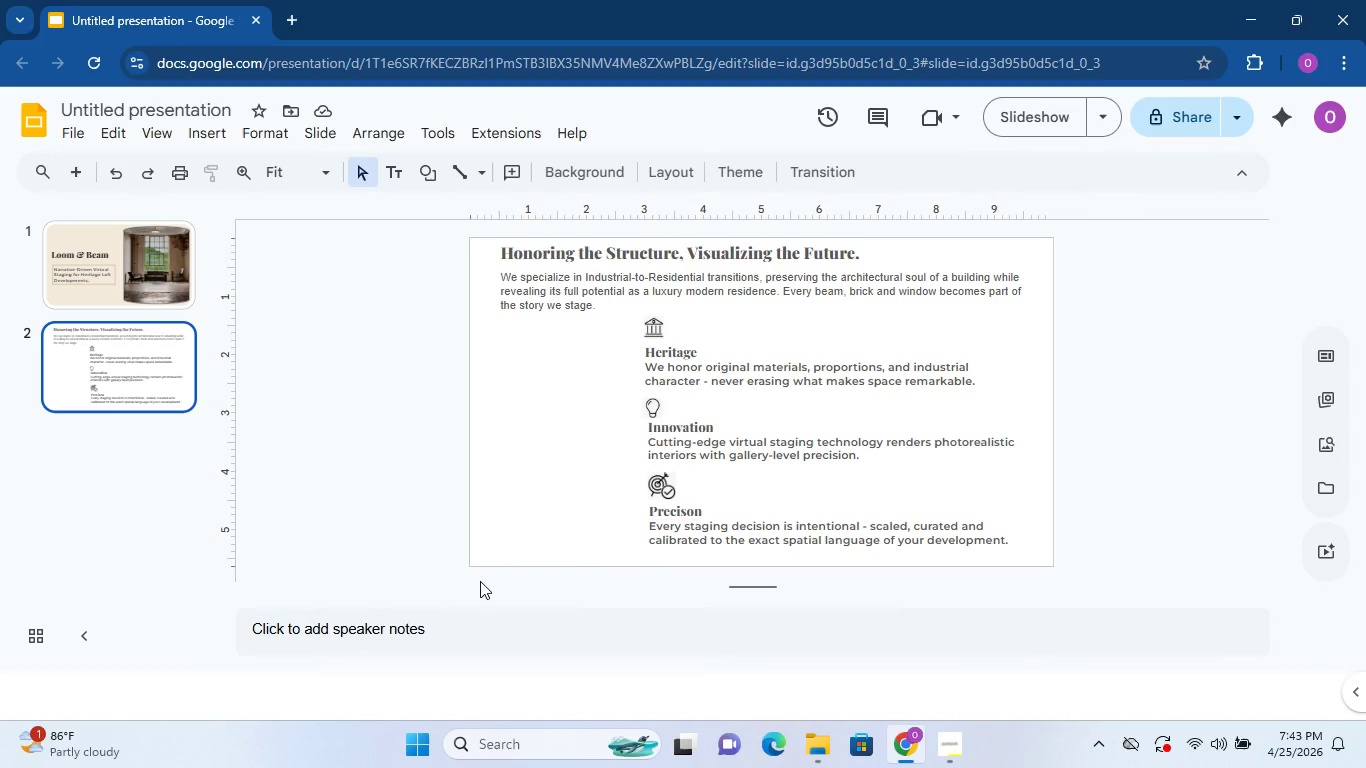 
wait(20.19)
 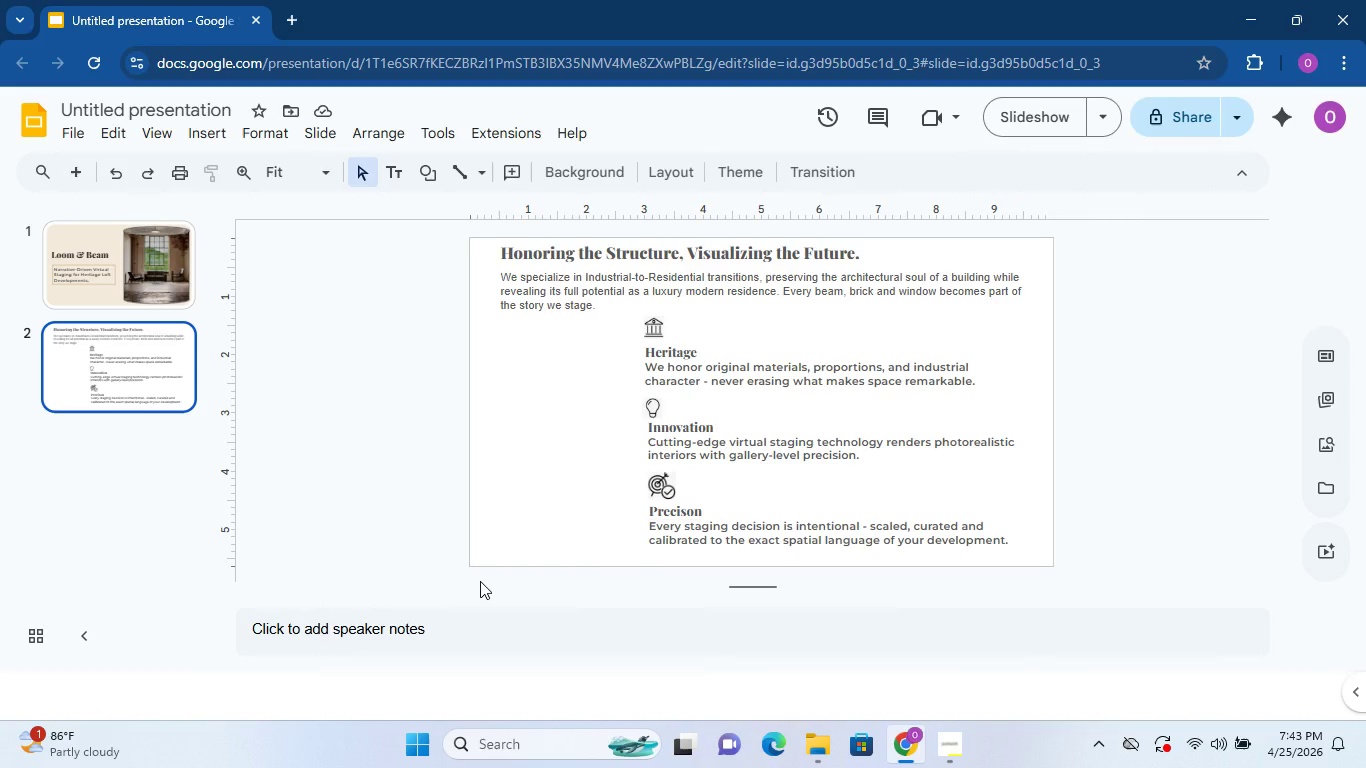 
left_click([670, 491])
 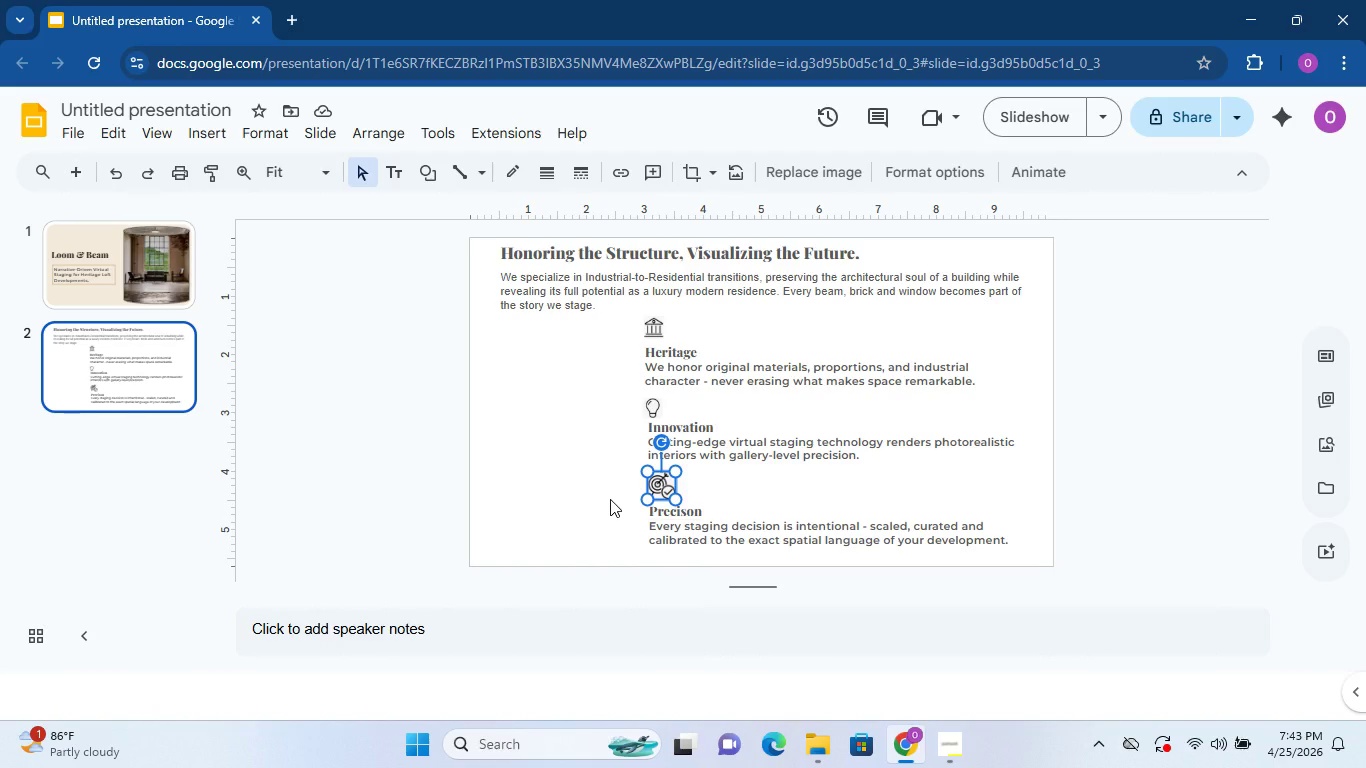 
key(ArrowUp)
 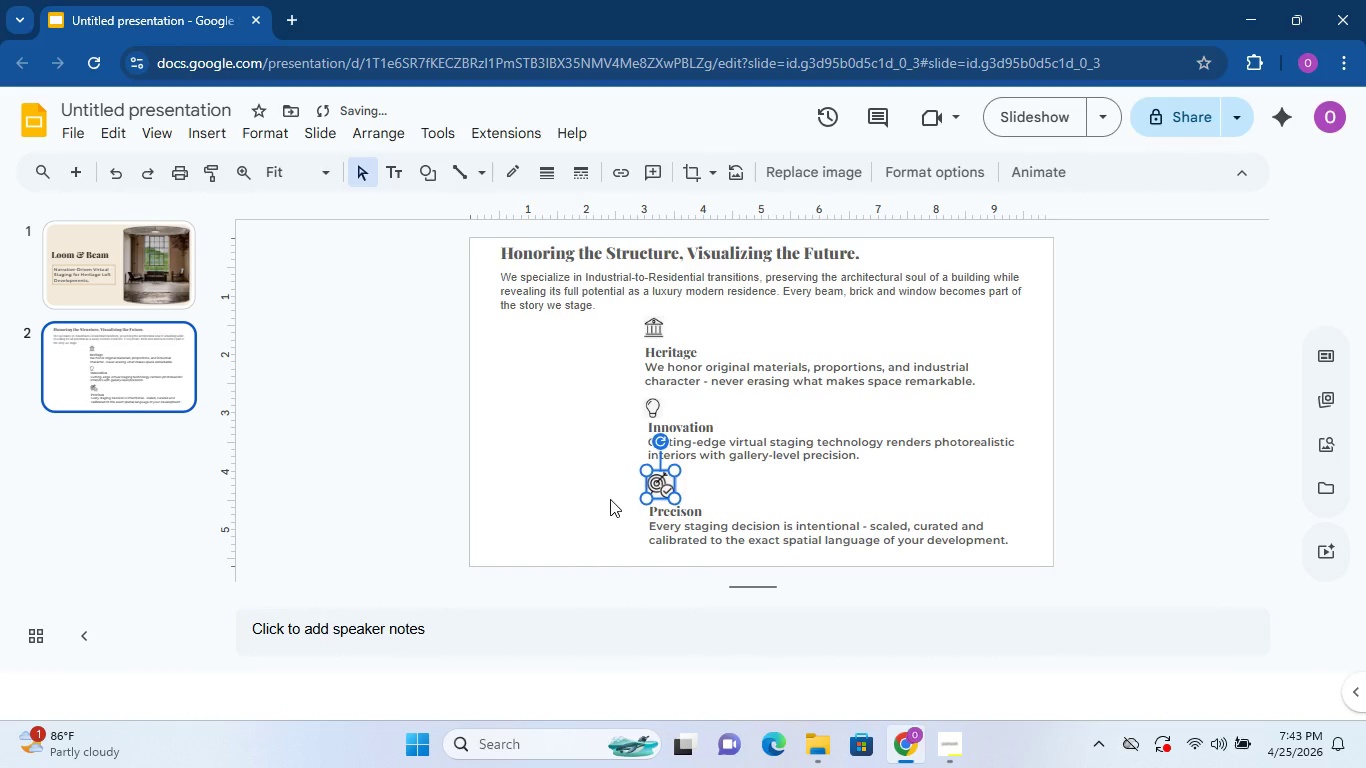 
key(ArrowLeft)
 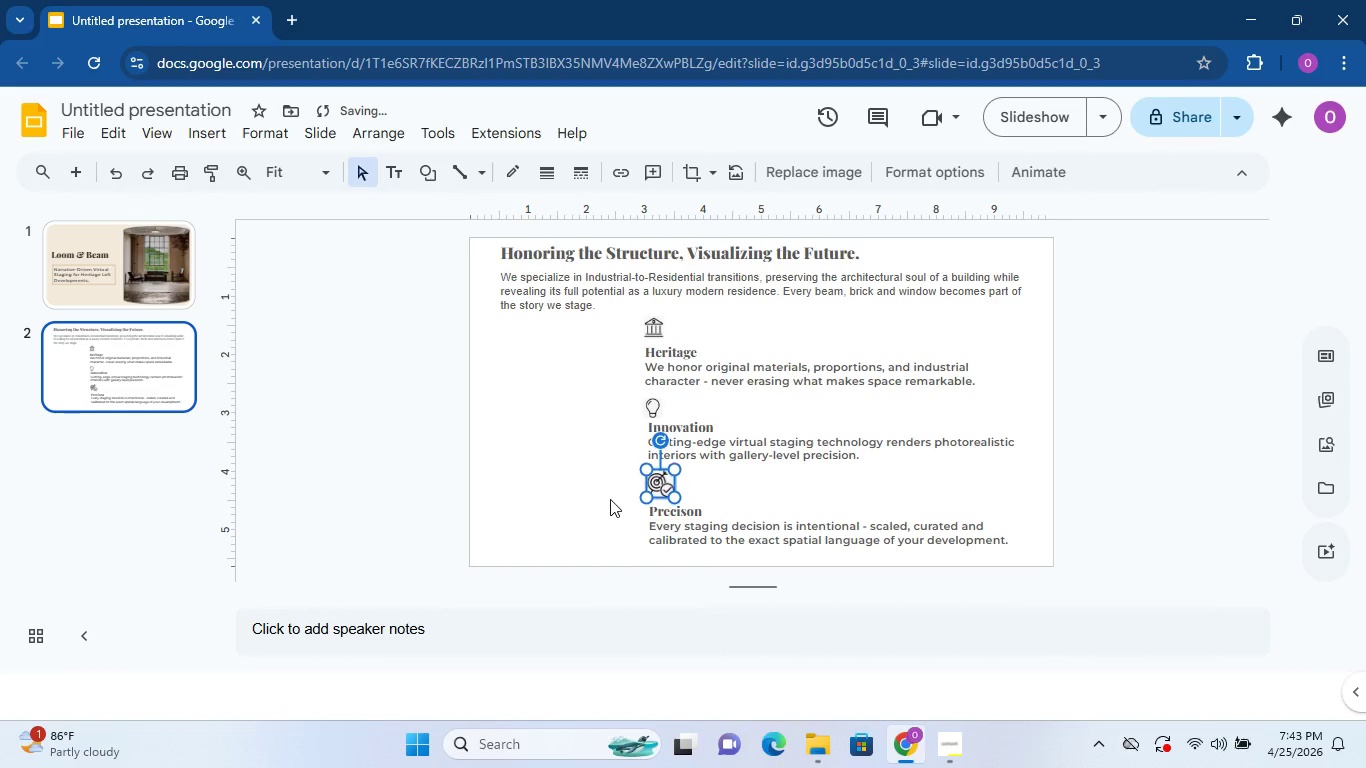 
key(ArrowUp)
 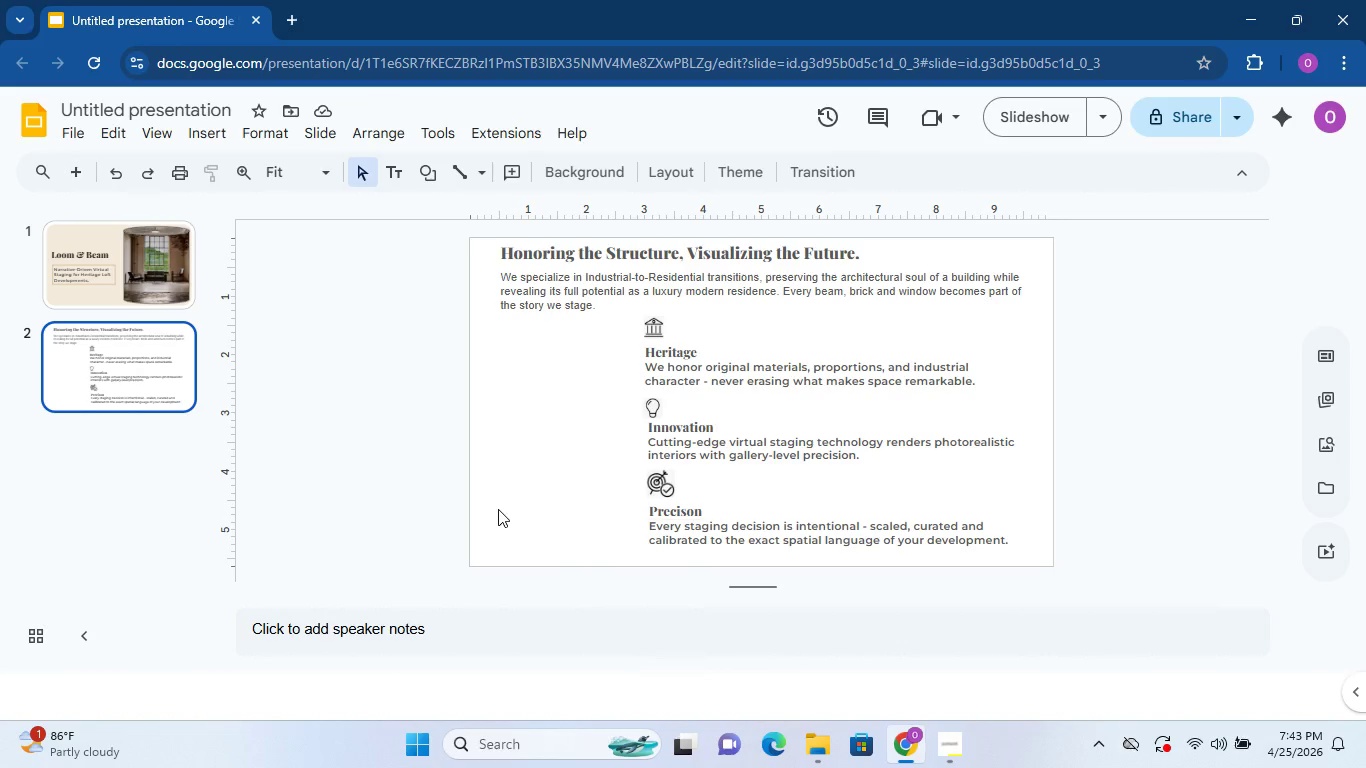 
wait(10.19)
 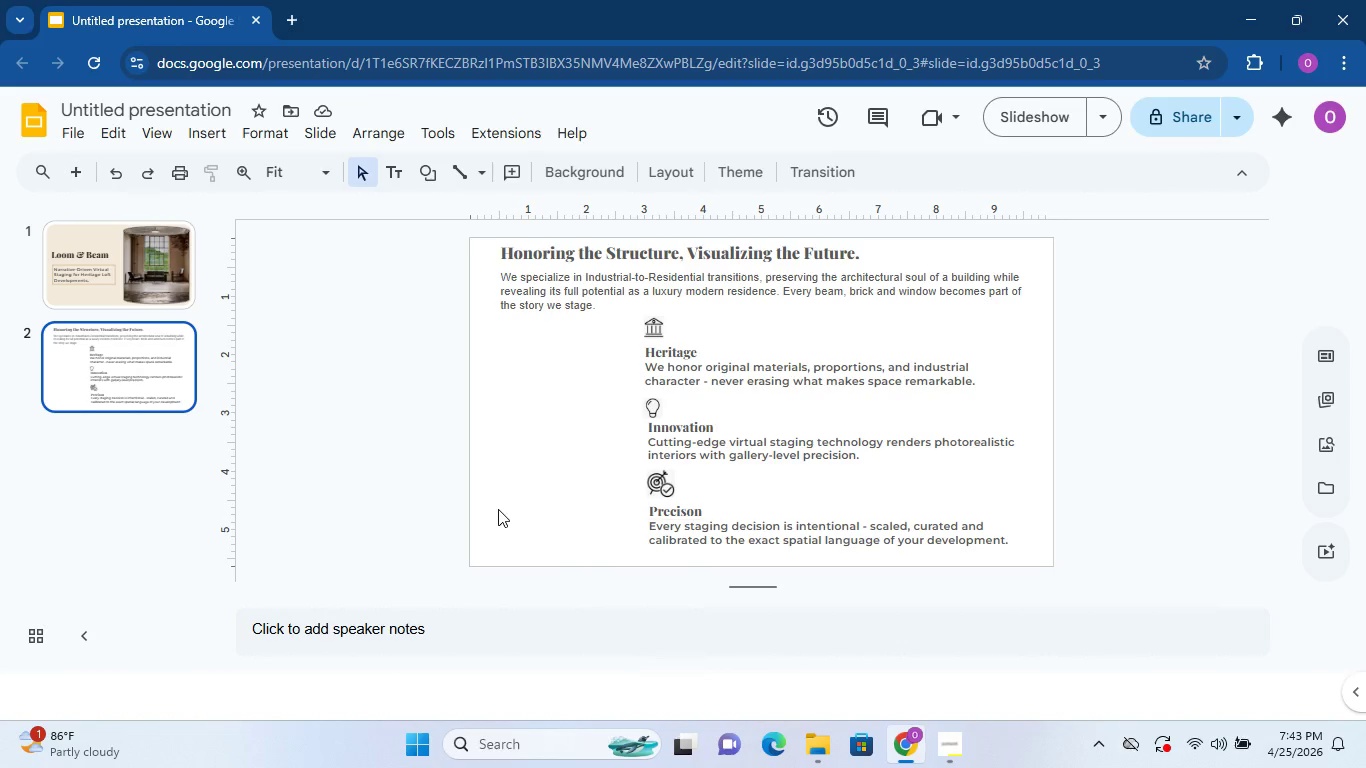 
double_click([683, 511])
 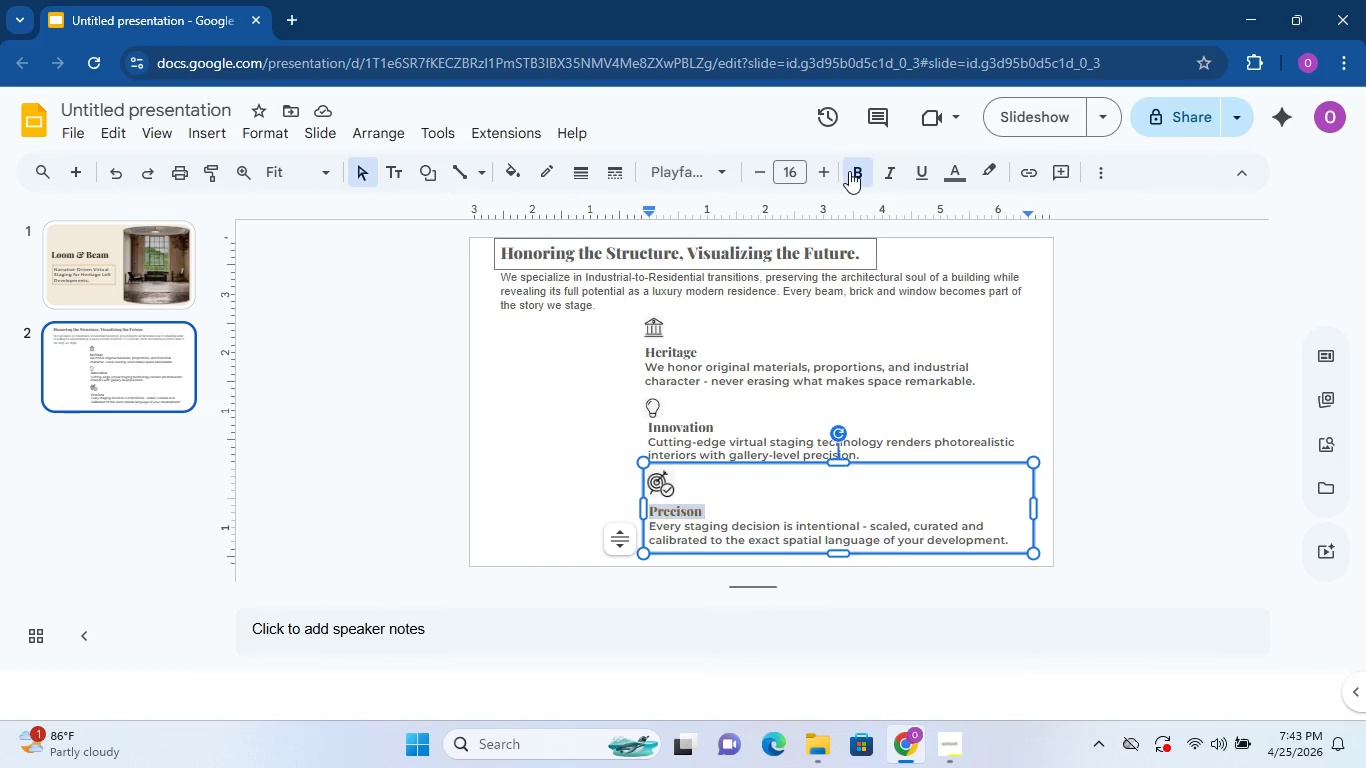 
double_click([849, 171])
 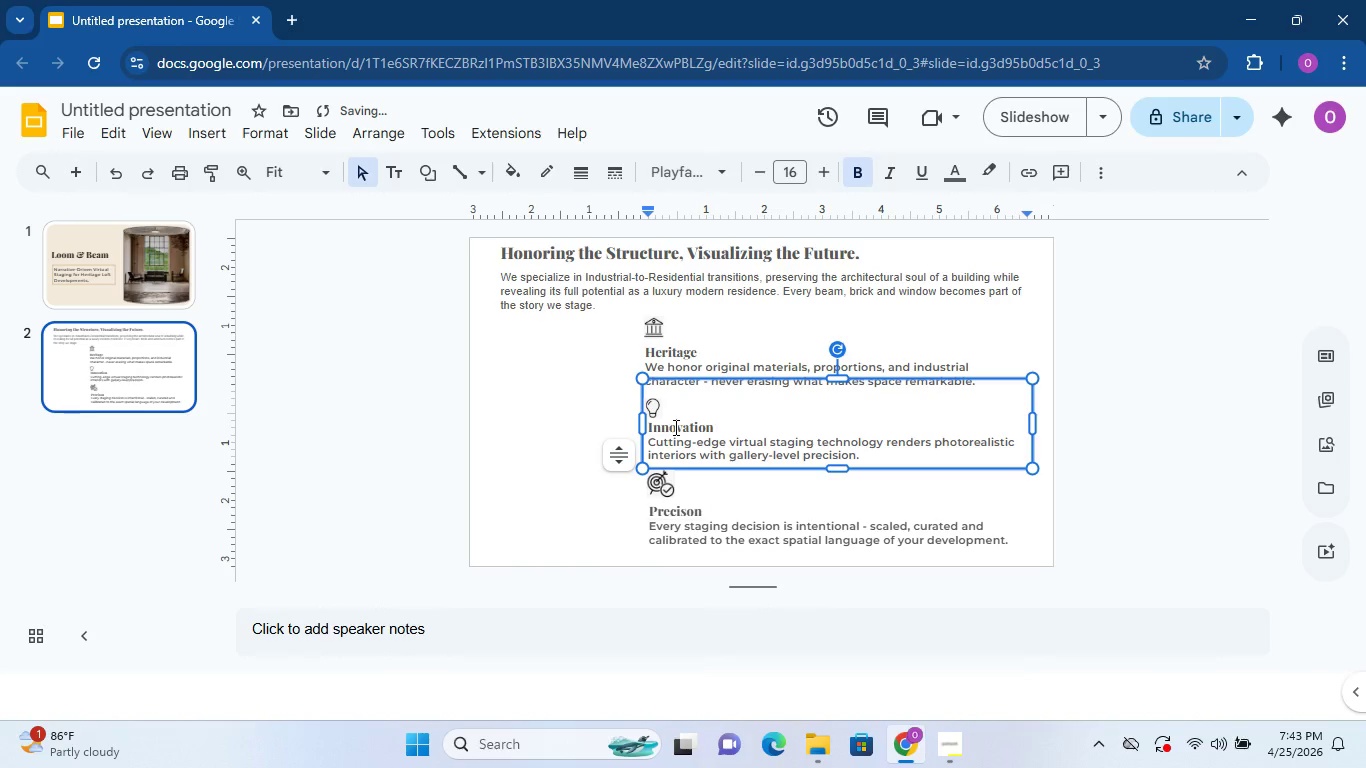 
double_click([674, 427])
 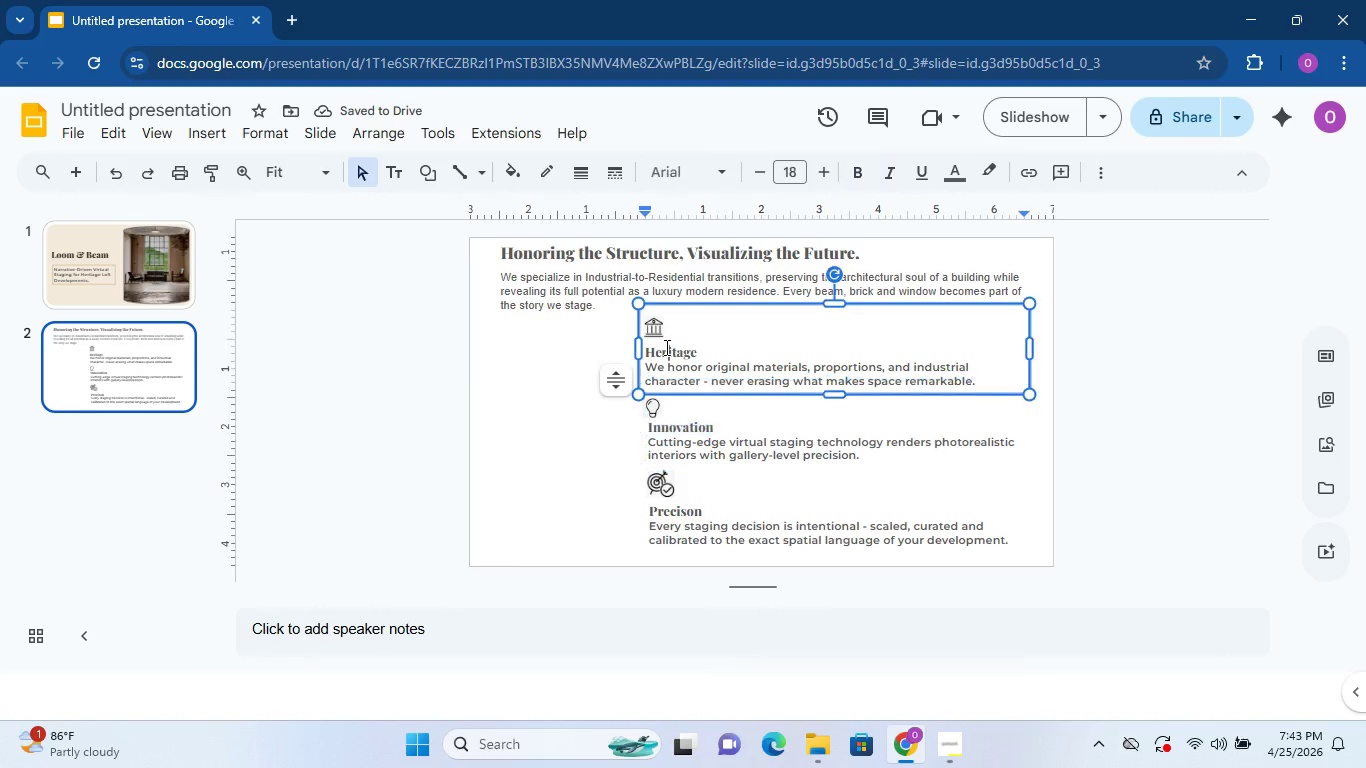 
double_click([665, 347])
 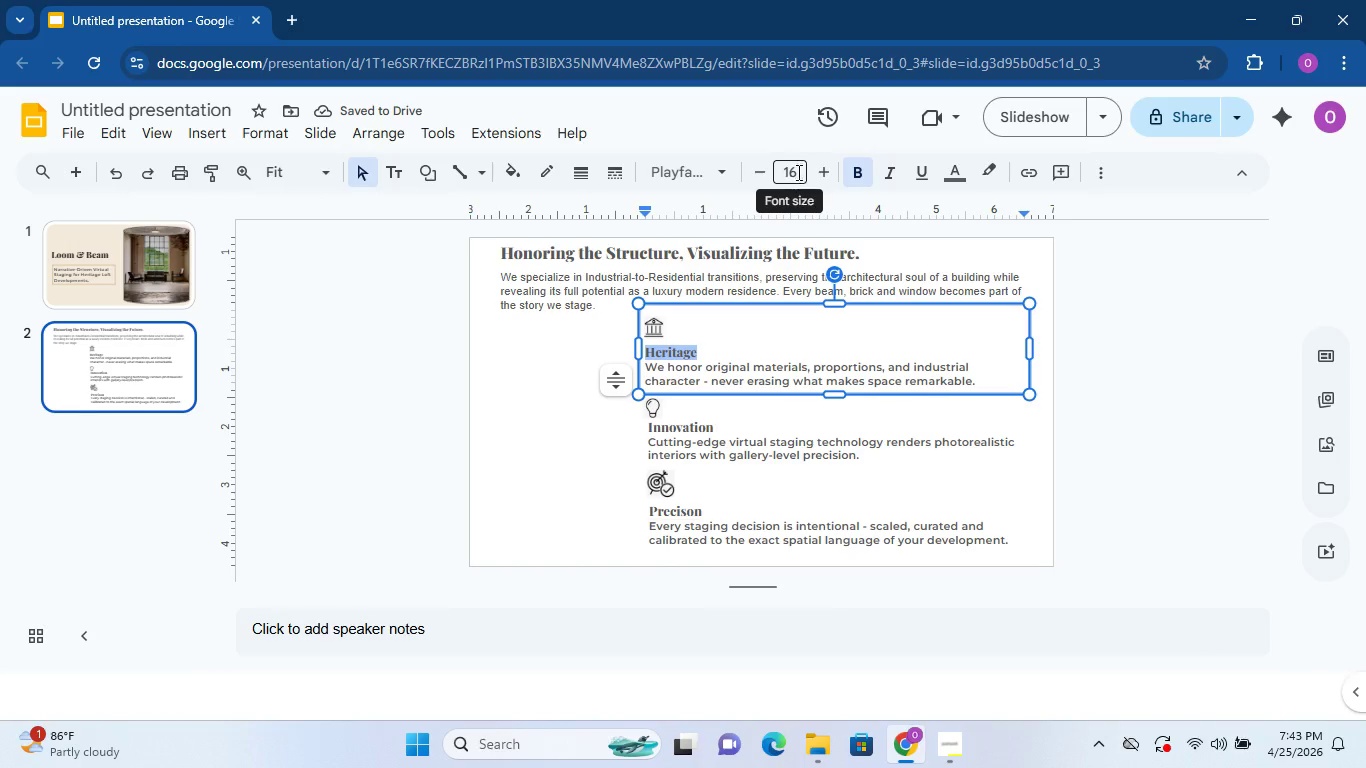 
left_click([708, 181])
 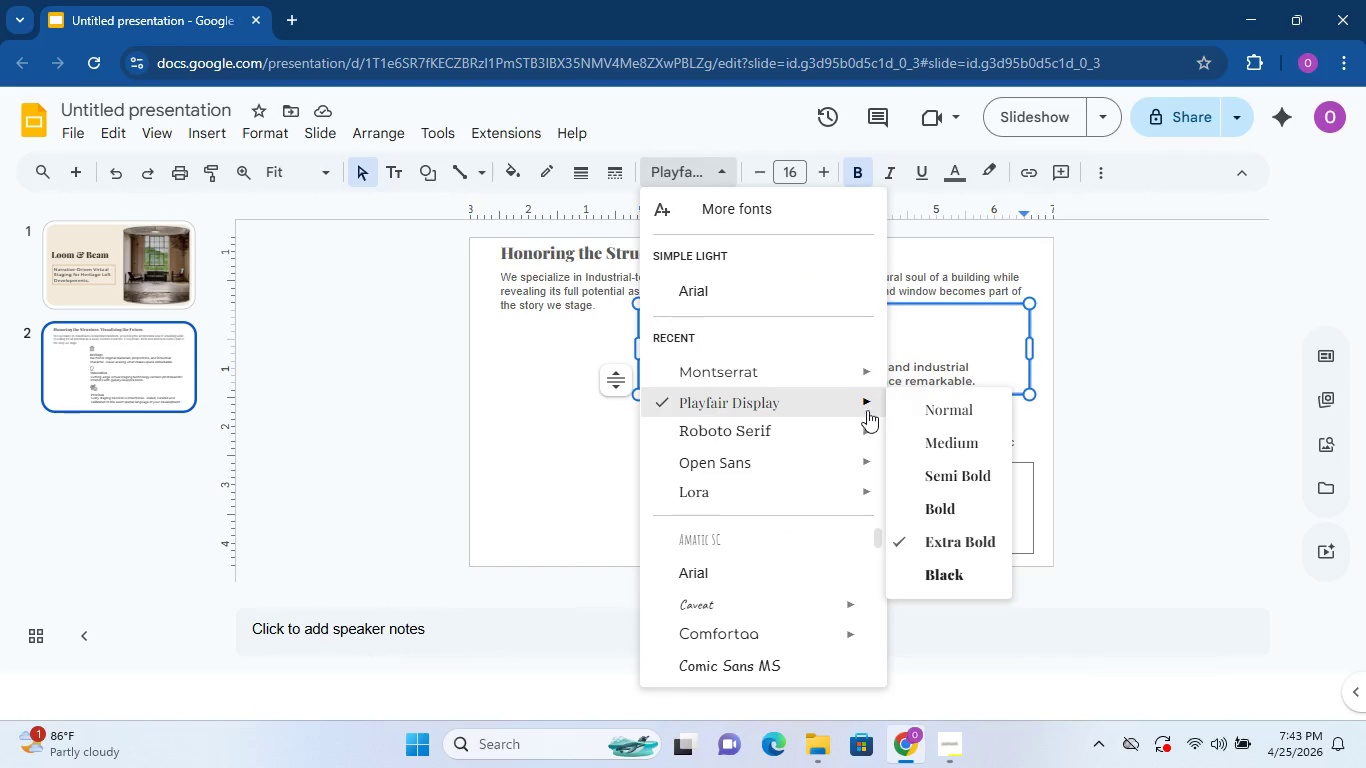 
left_click([957, 578])
 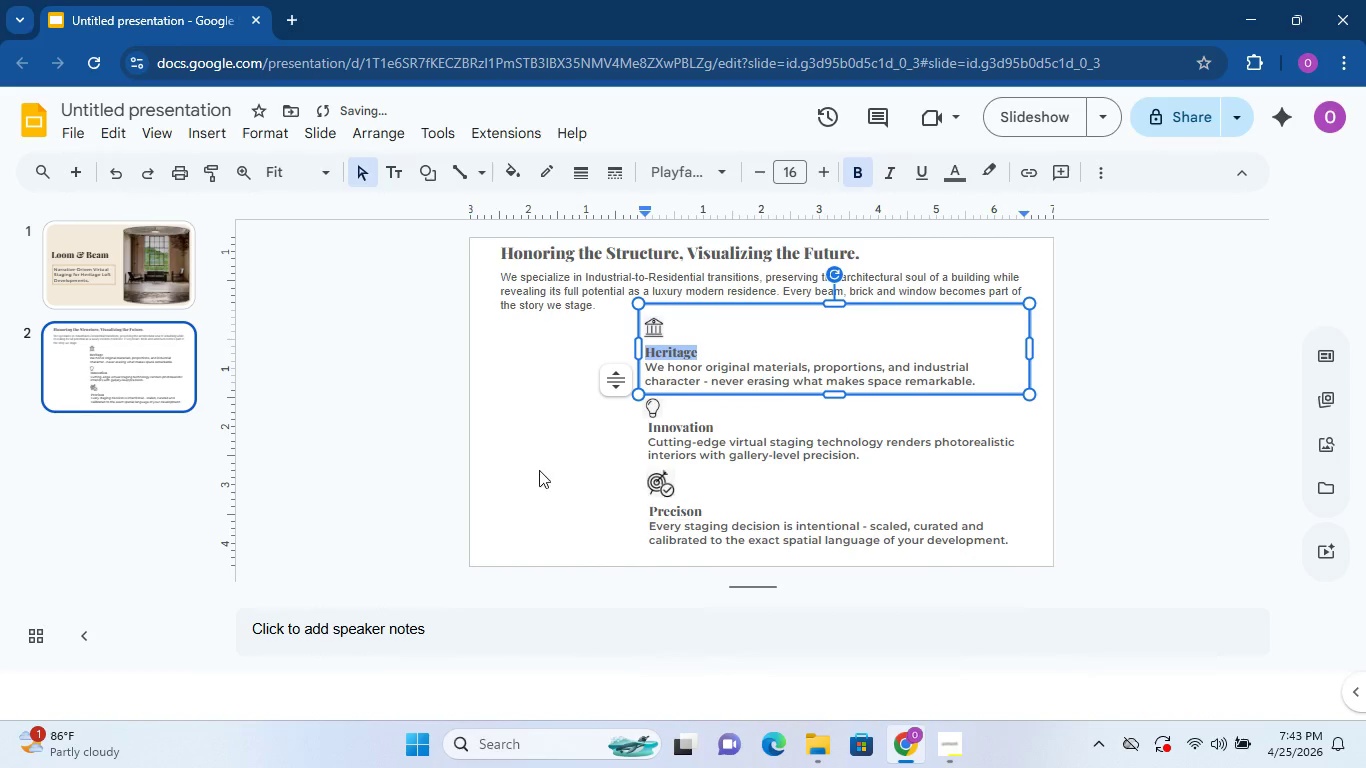 
left_click([536, 467])
 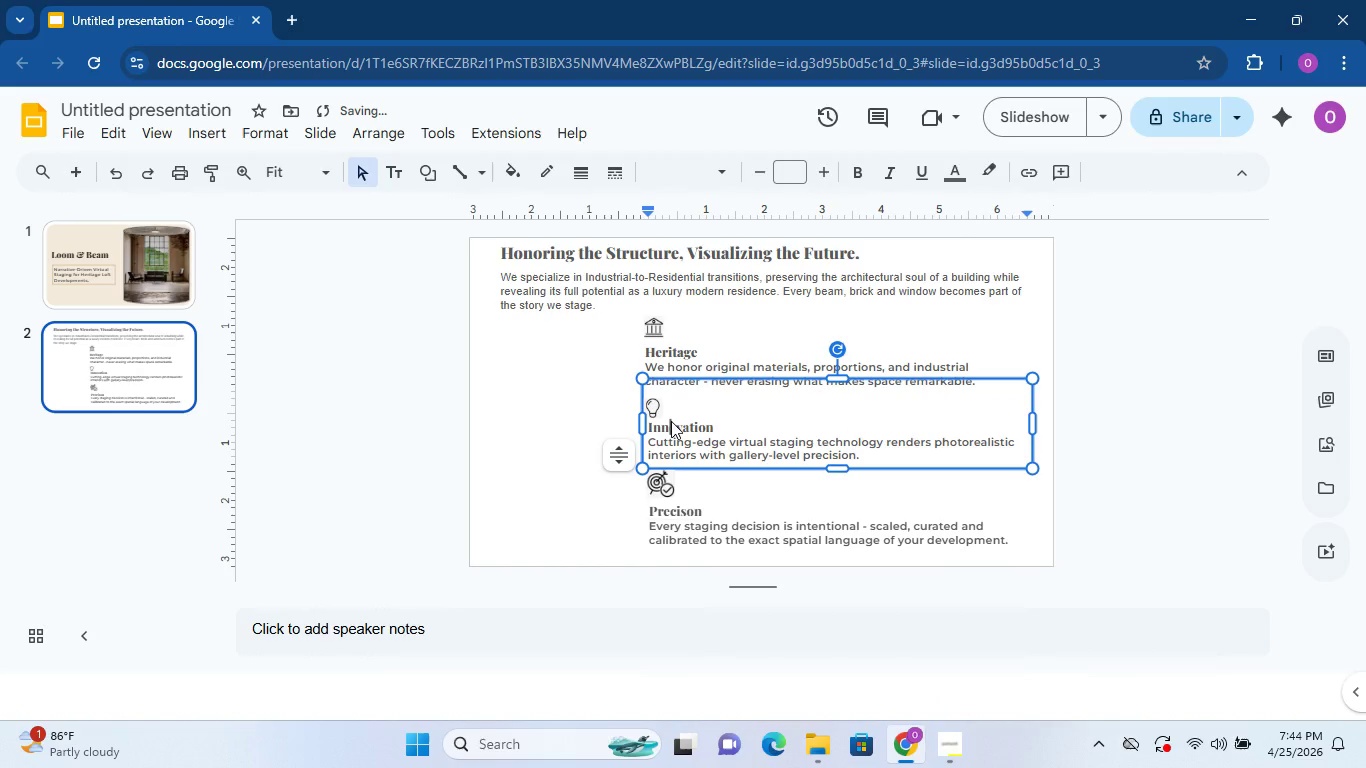 
double_click([671, 421])
 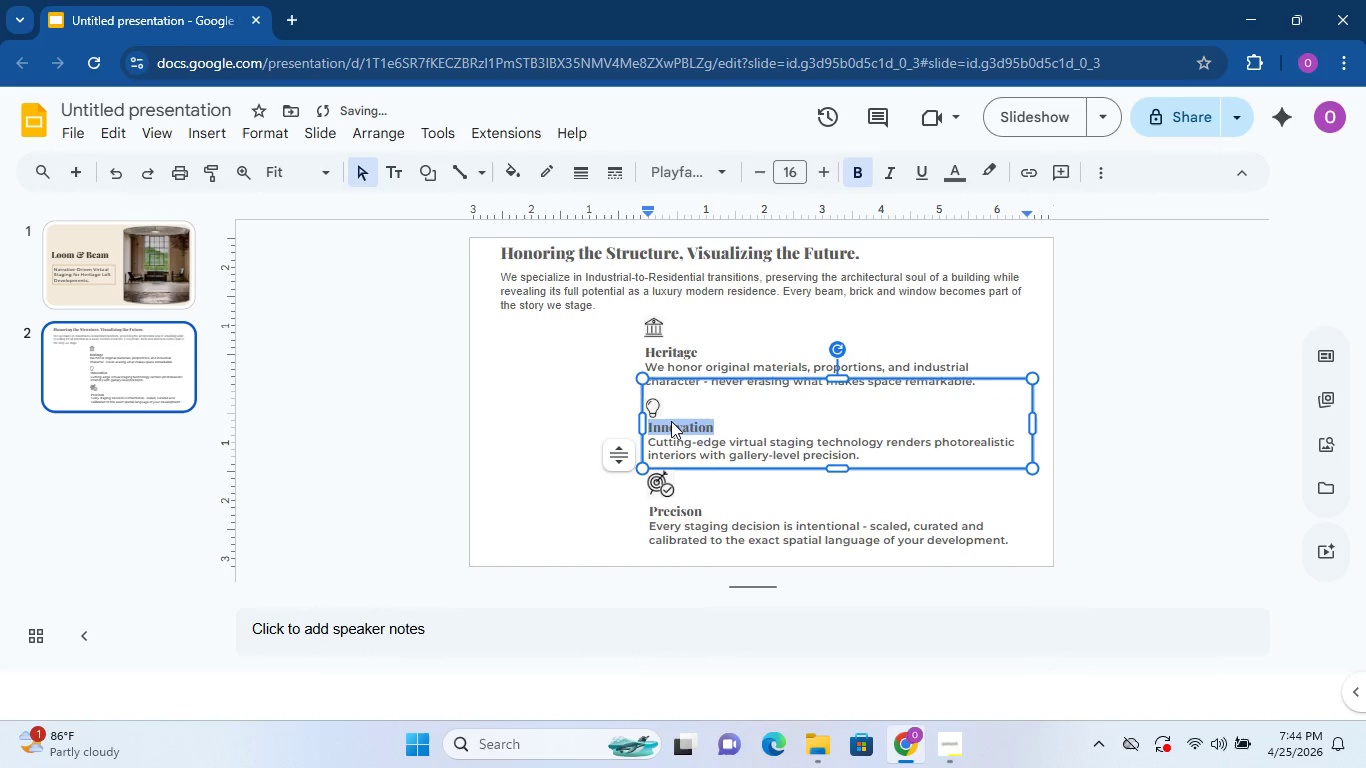 
triple_click([671, 421])
 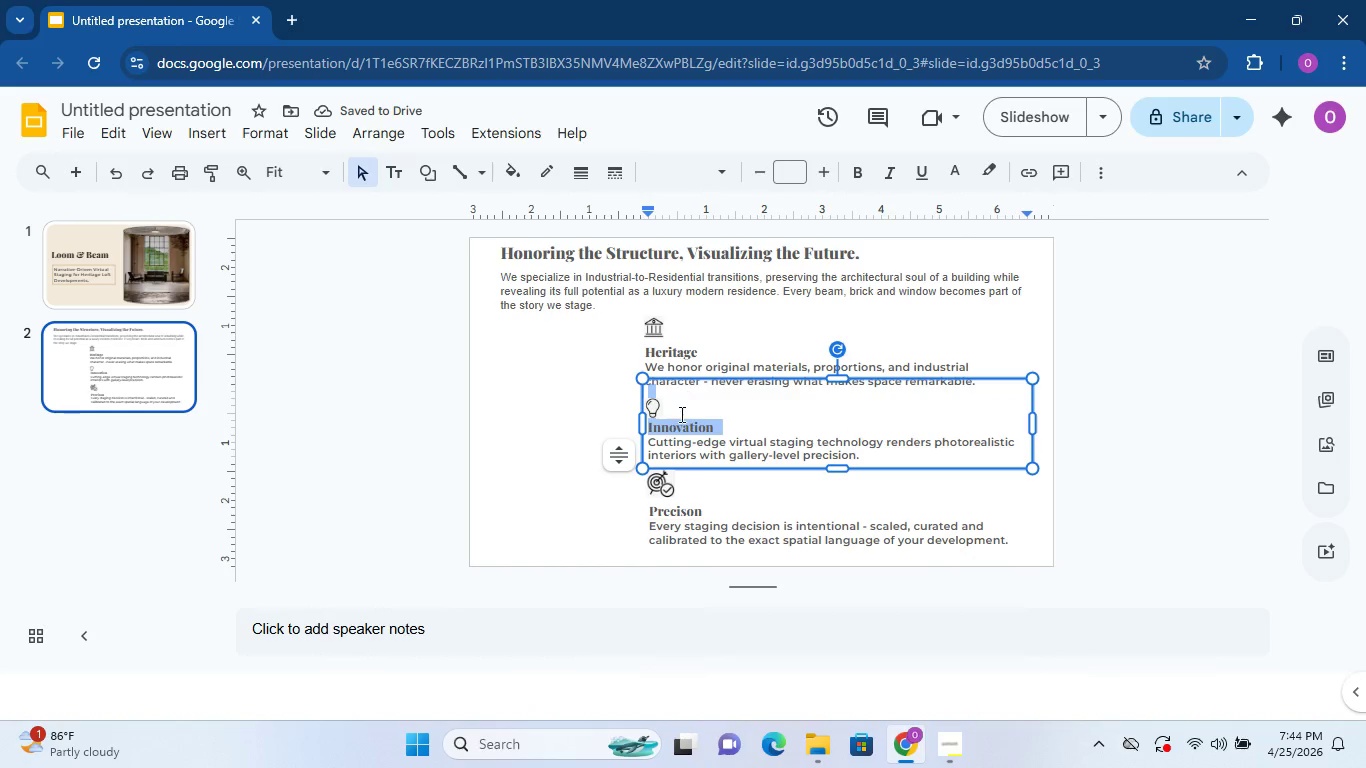 
left_click([677, 435])
 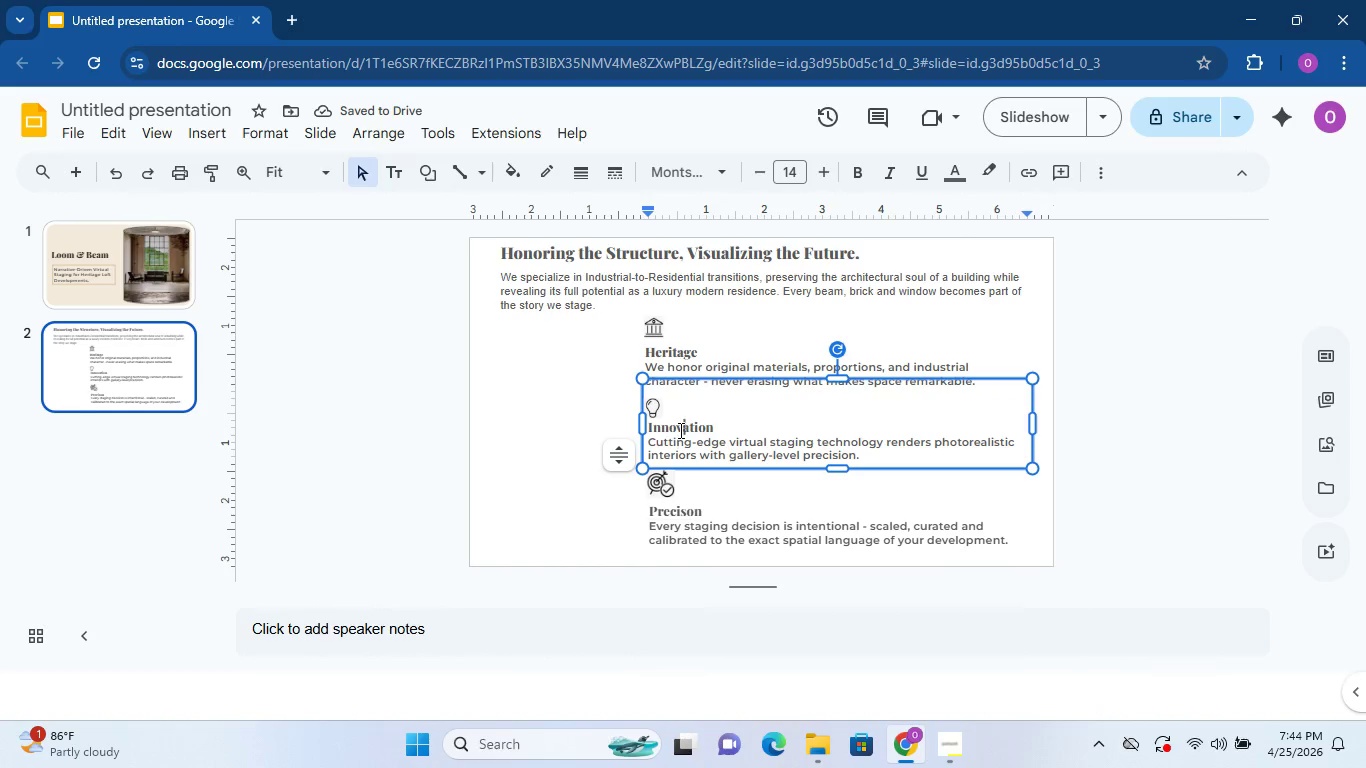 
double_click([679, 430])
 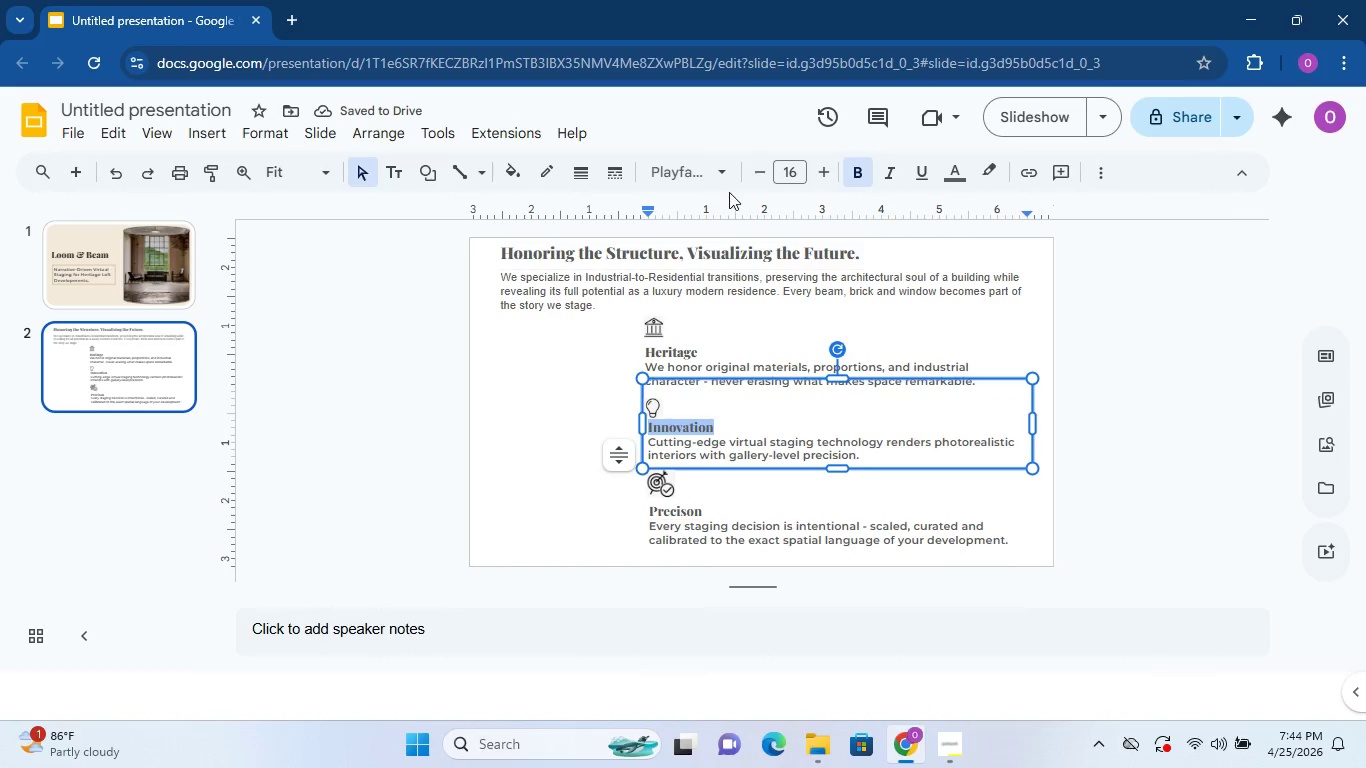 
left_click([725, 185])
 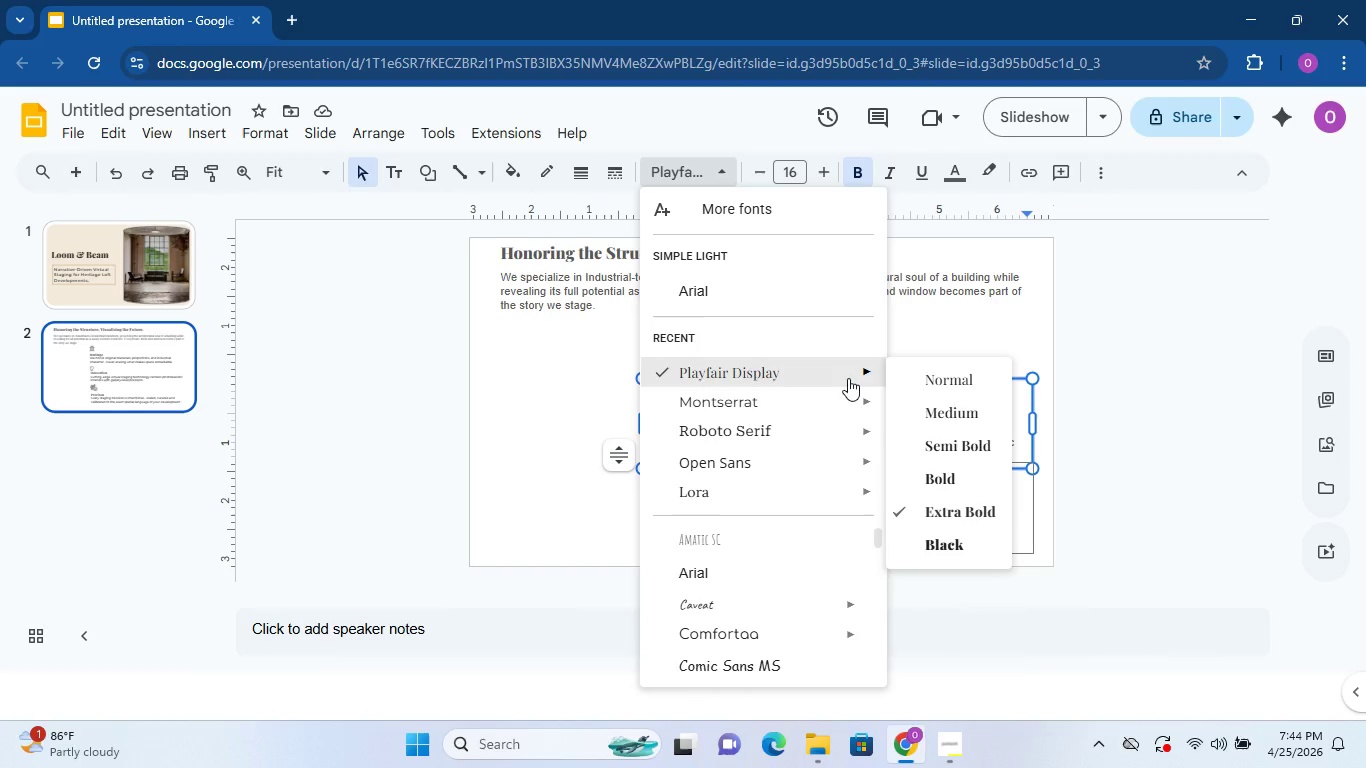 
left_click([948, 539])
 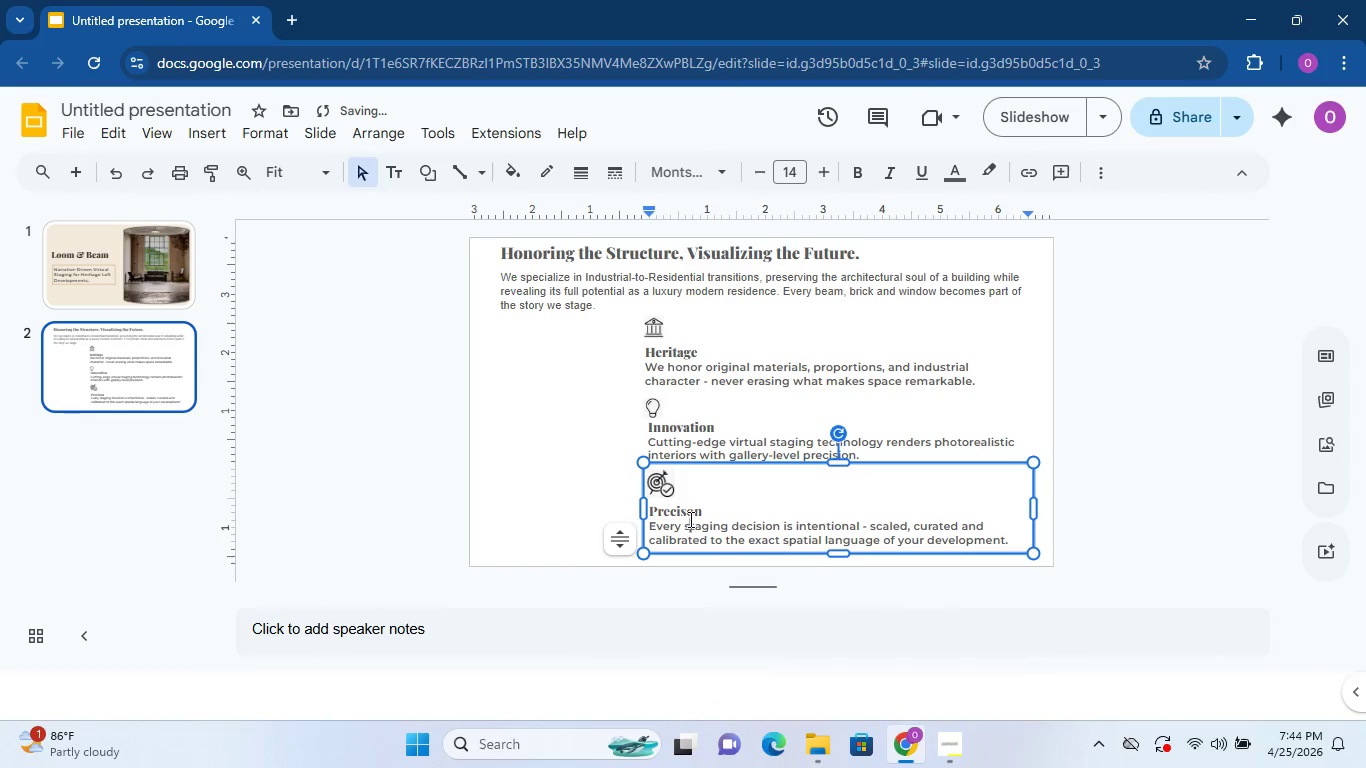 
double_click([688, 515])
 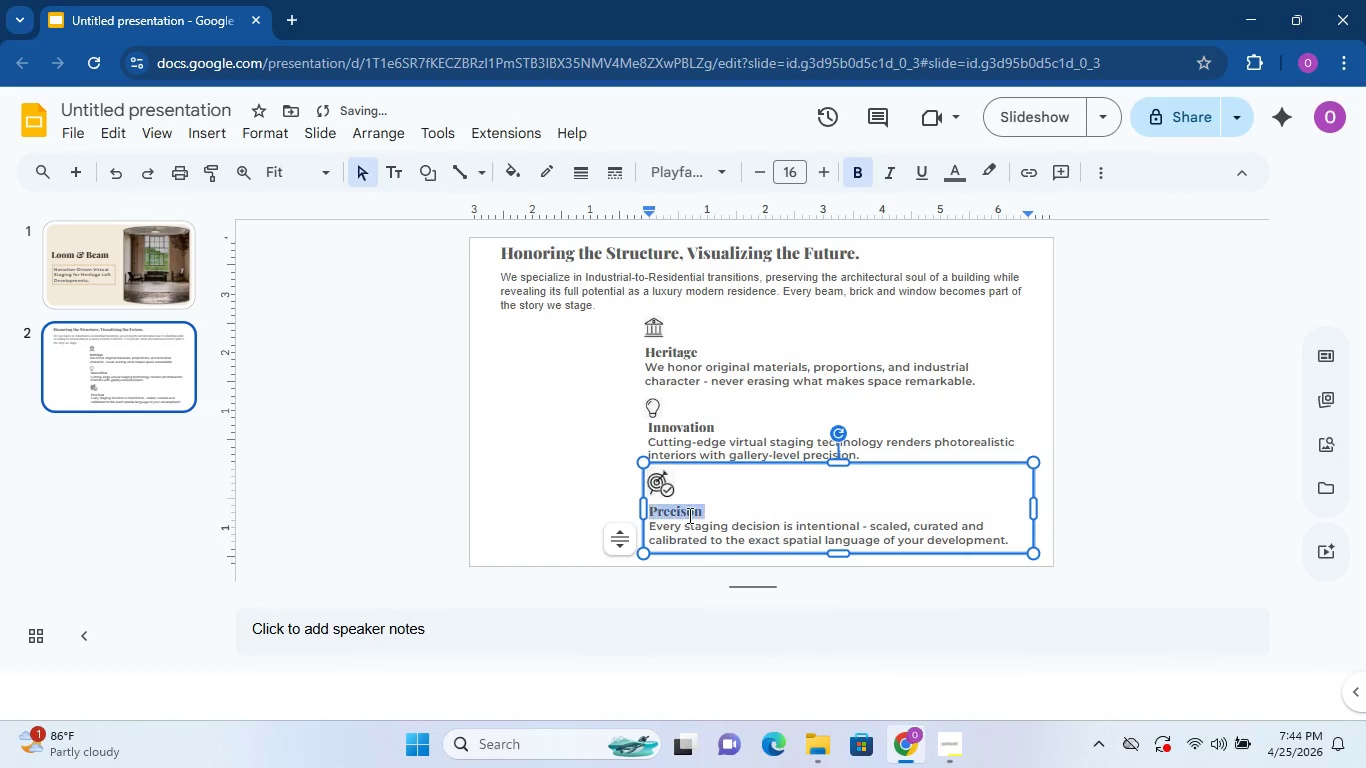 
triple_click([688, 515])
 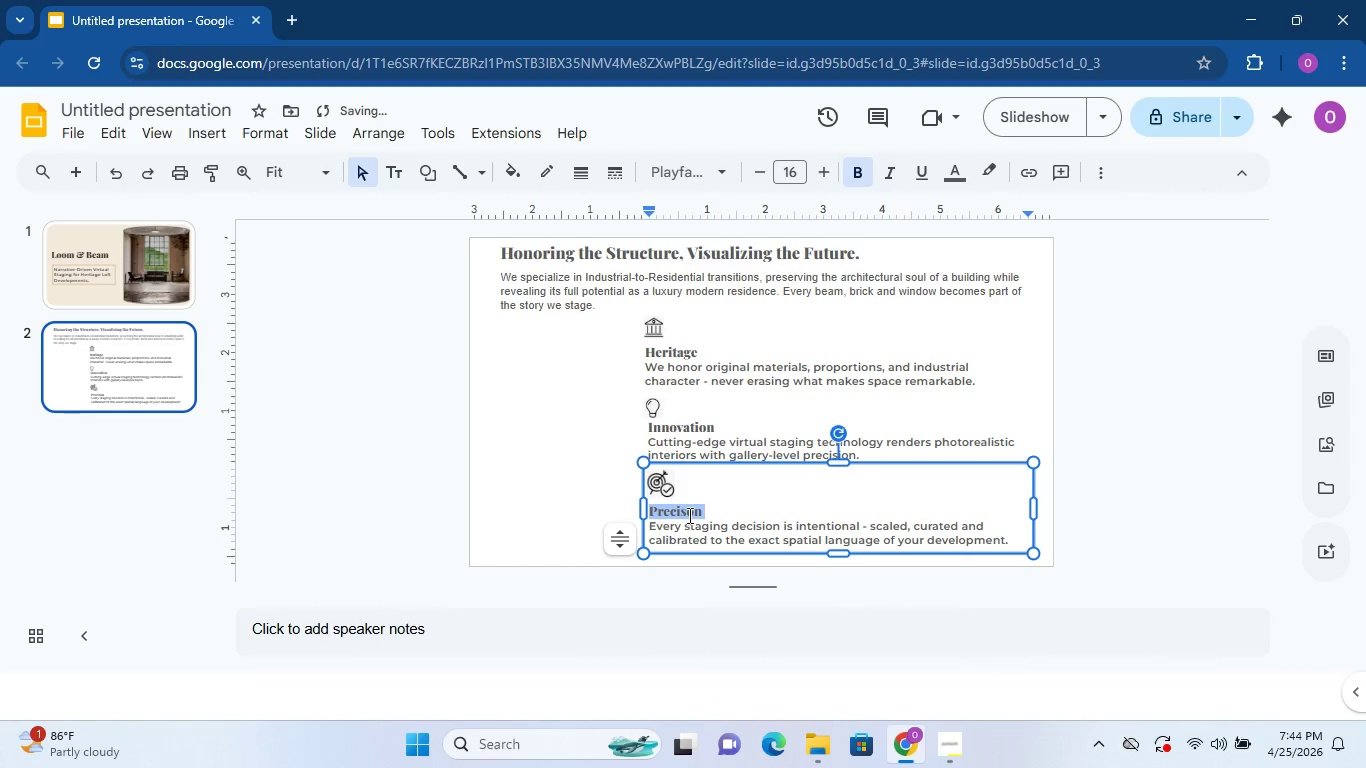 
triple_click([688, 515])
 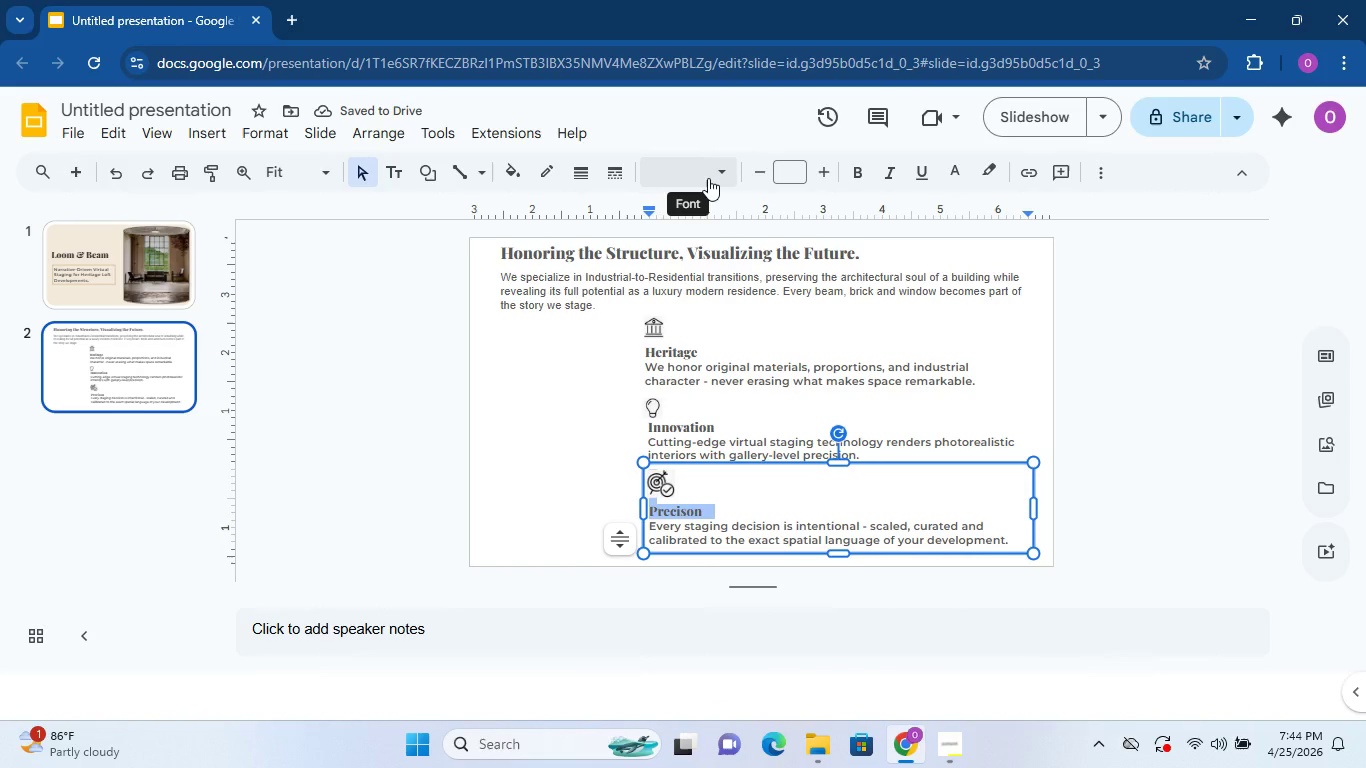 
left_click([708, 178])
 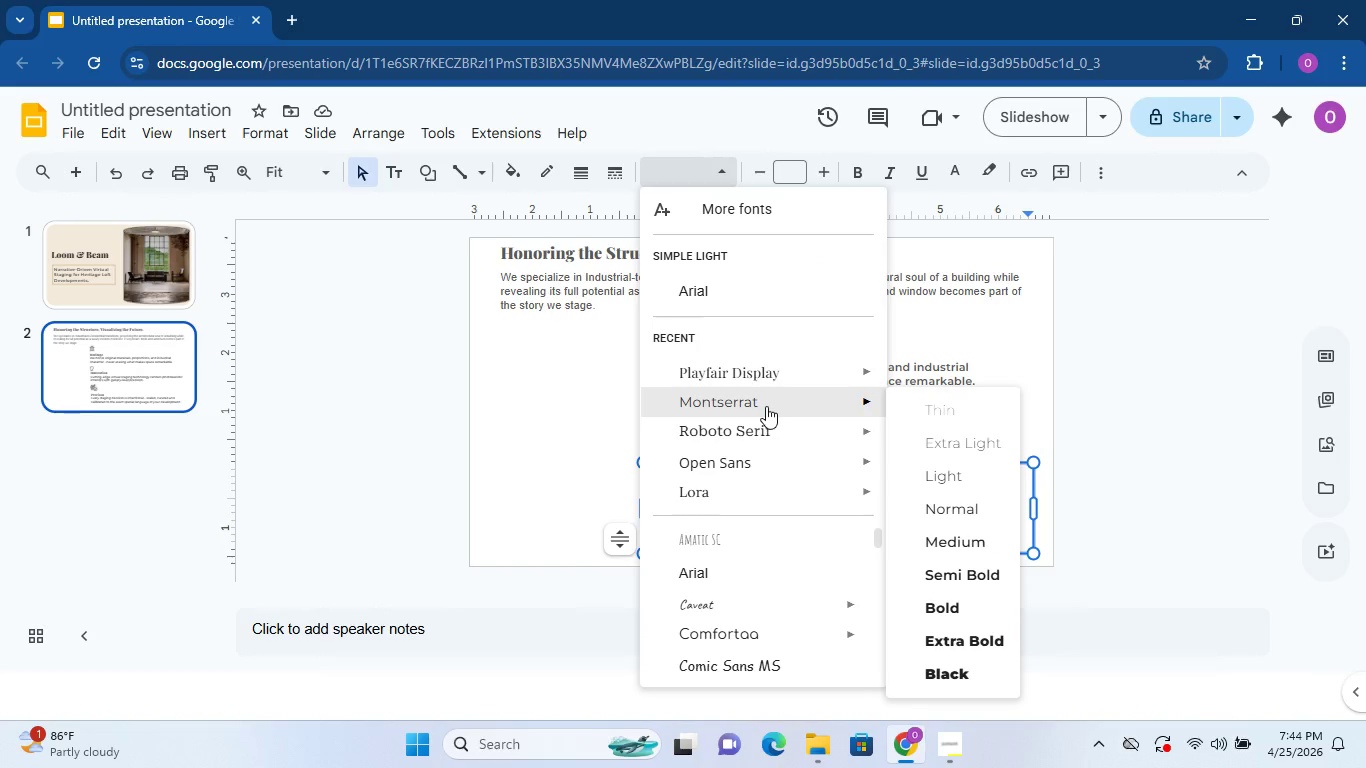 
mouse_move([754, 388])
 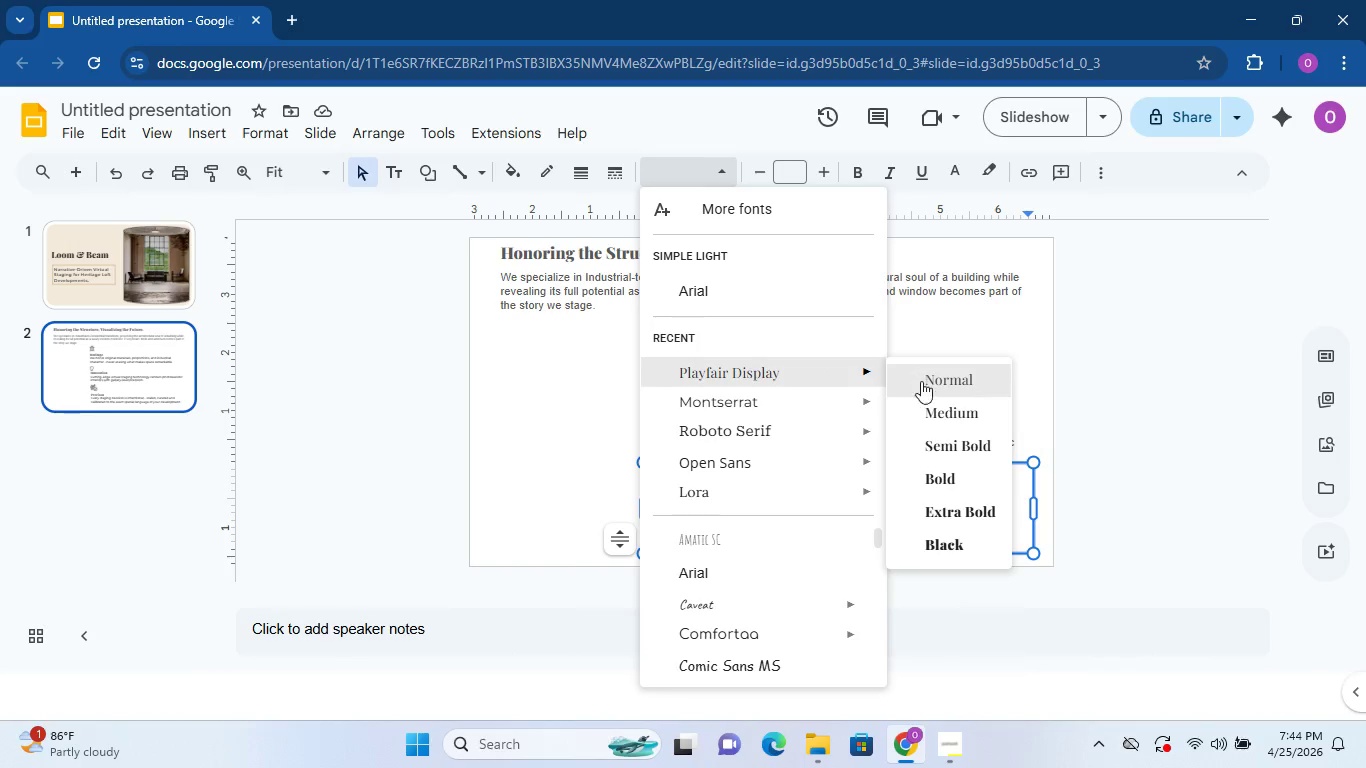 
left_click([960, 537])
 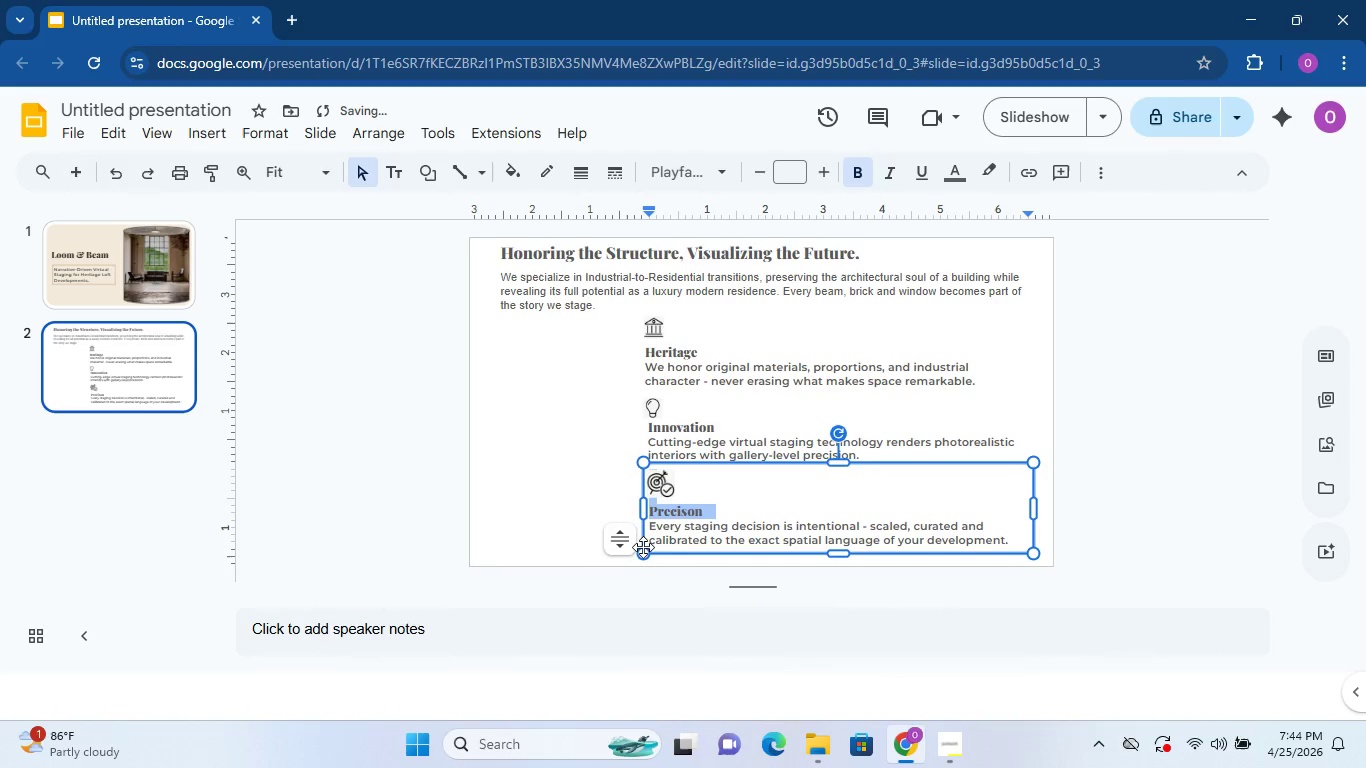 
left_click([555, 522])
 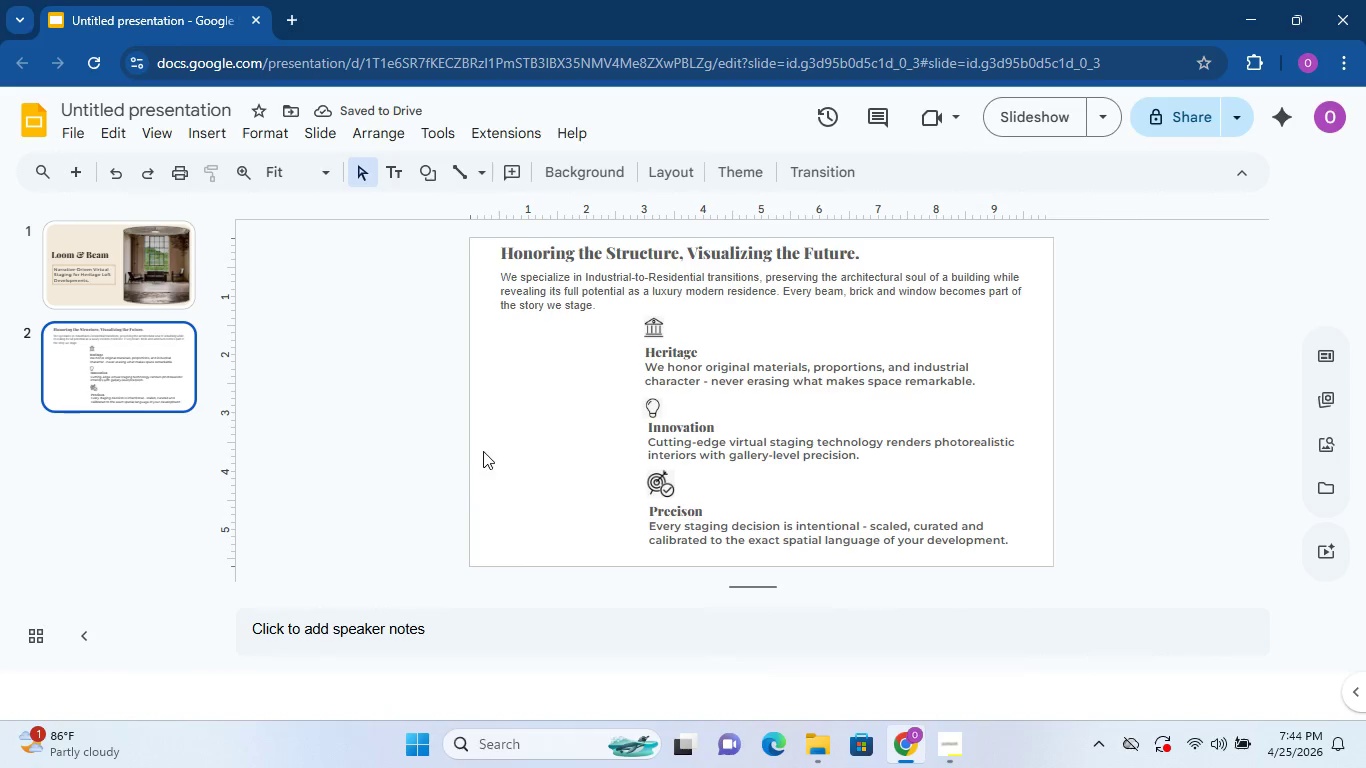 
wait(5.55)
 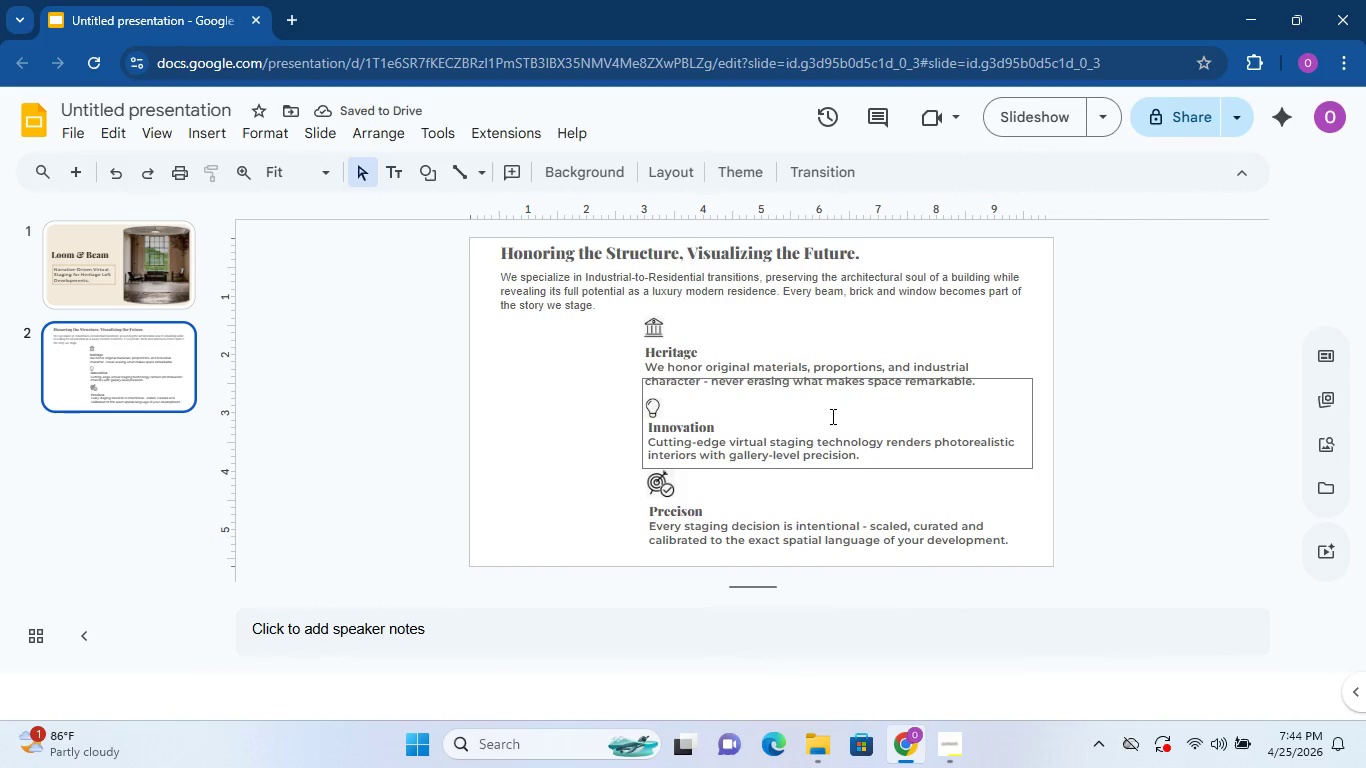 
left_click([93, 257])
 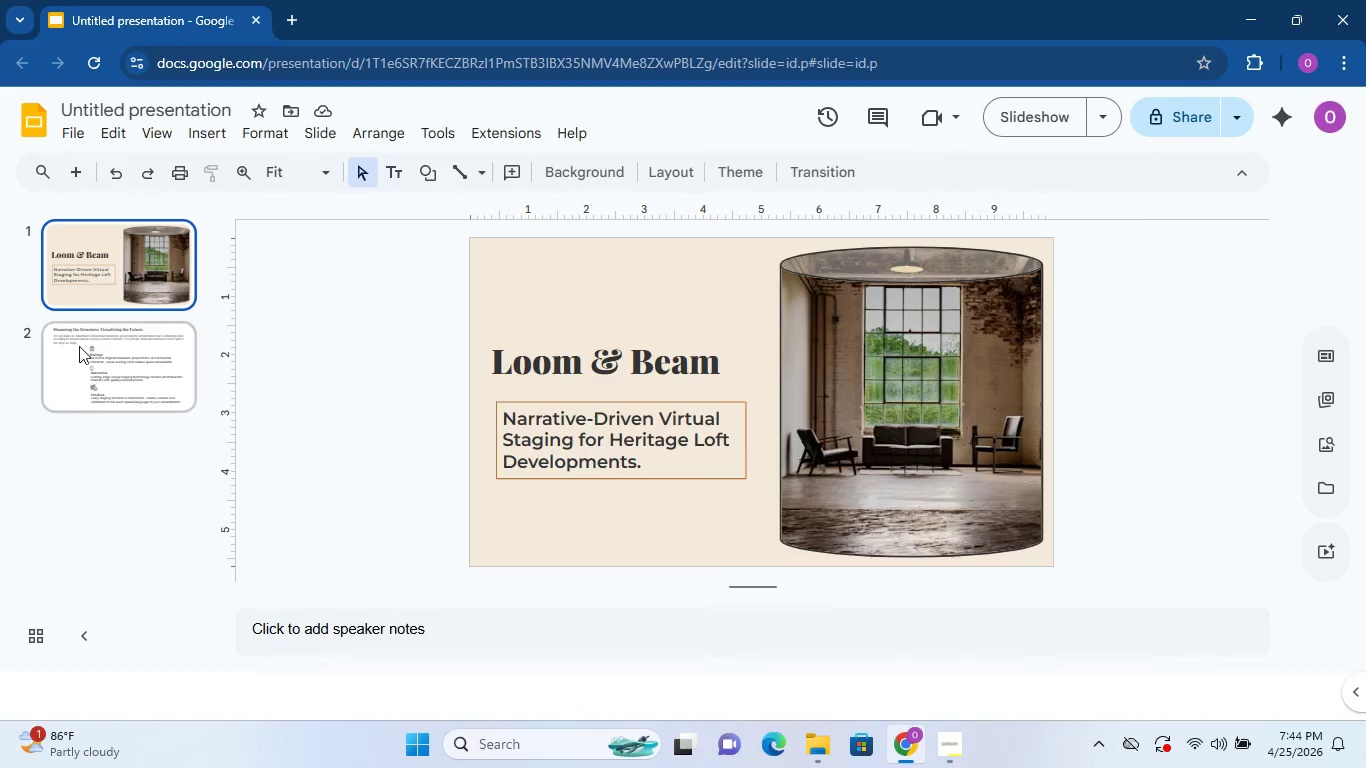 
left_click([79, 346])
 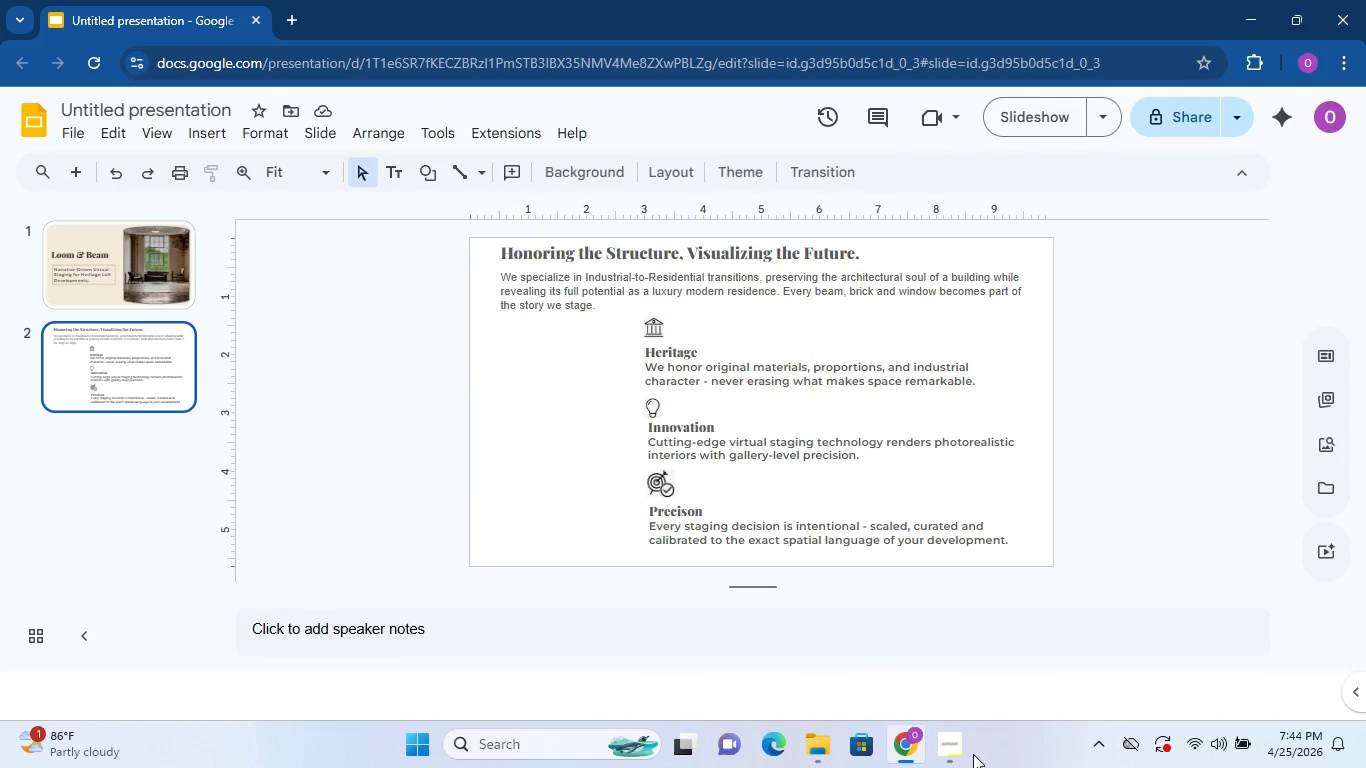 
double_click([956, 752])